 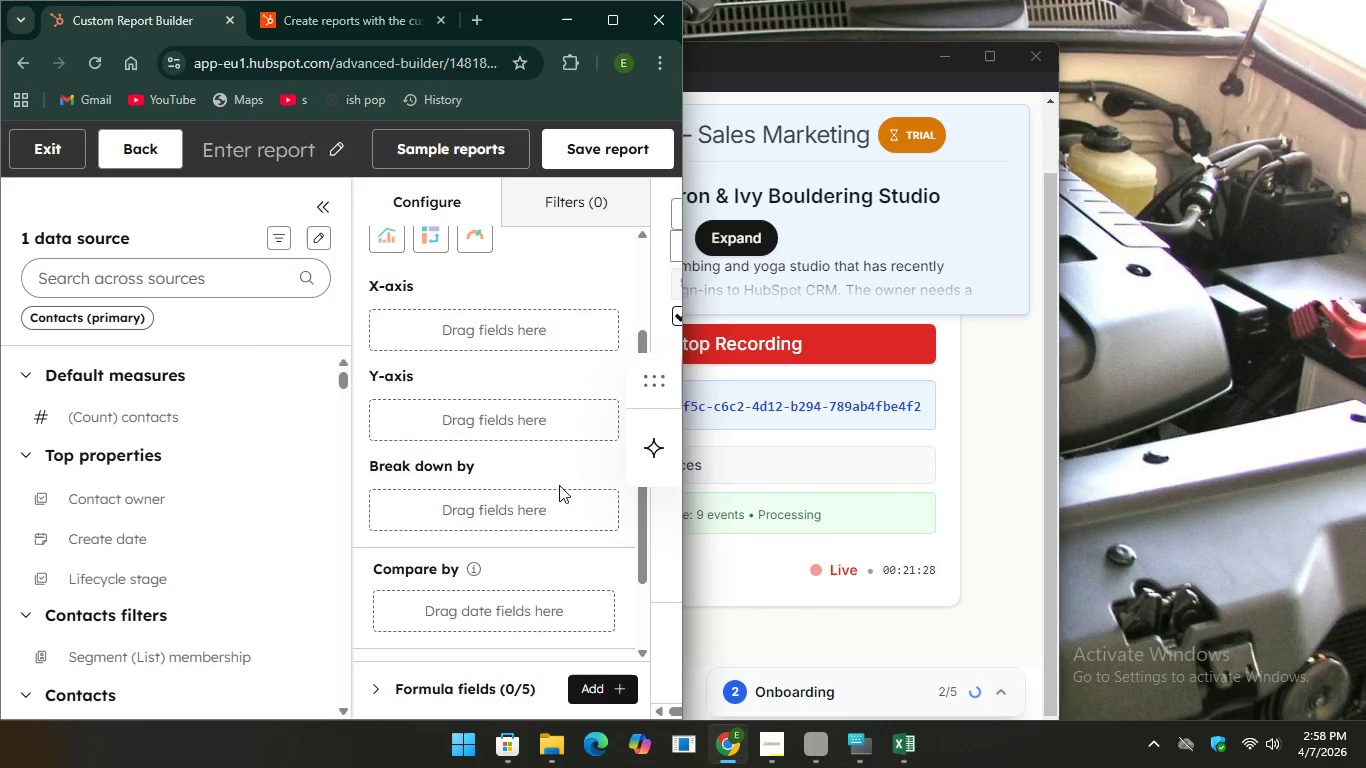 
scroll: coordinate [555, 492], scroll_direction: down, amount: 2.0
 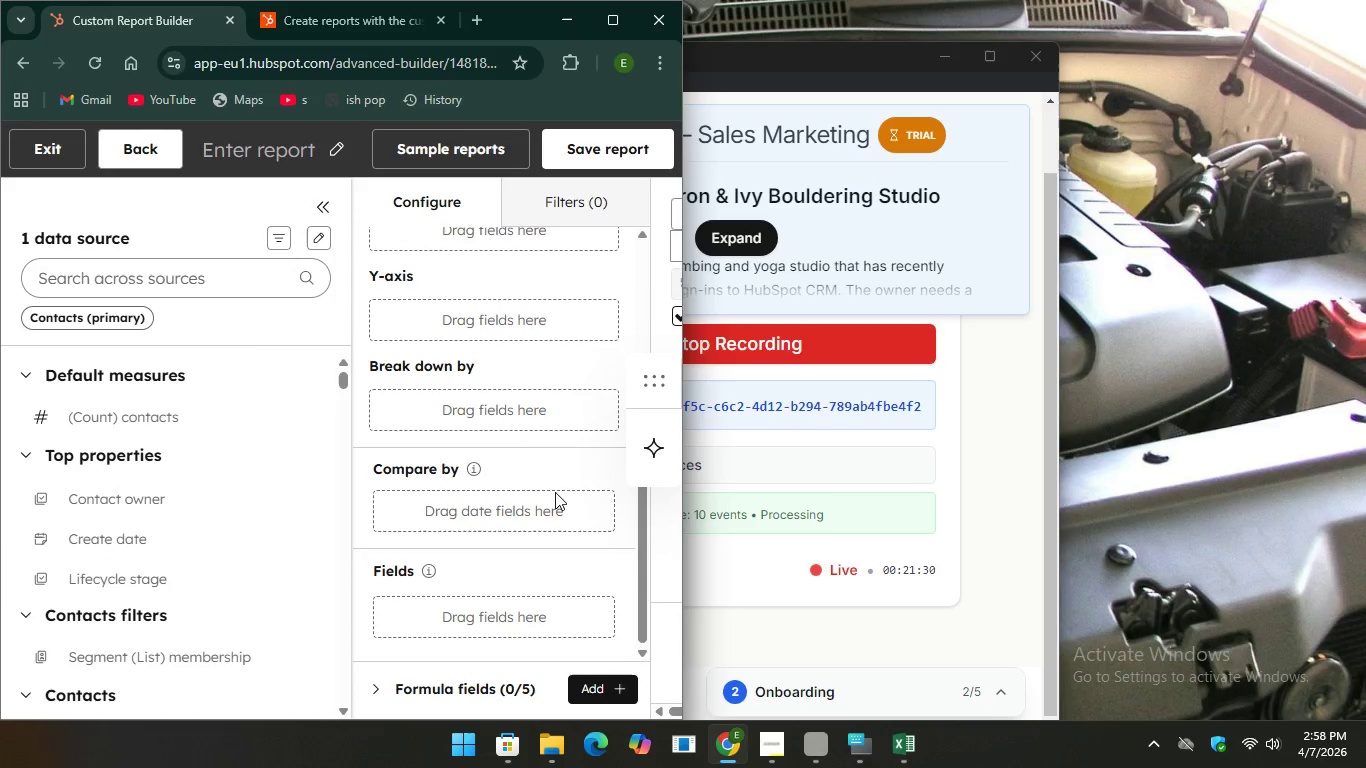 
scroll: coordinate [554, 488], scroll_direction: none, amount: 0.0
 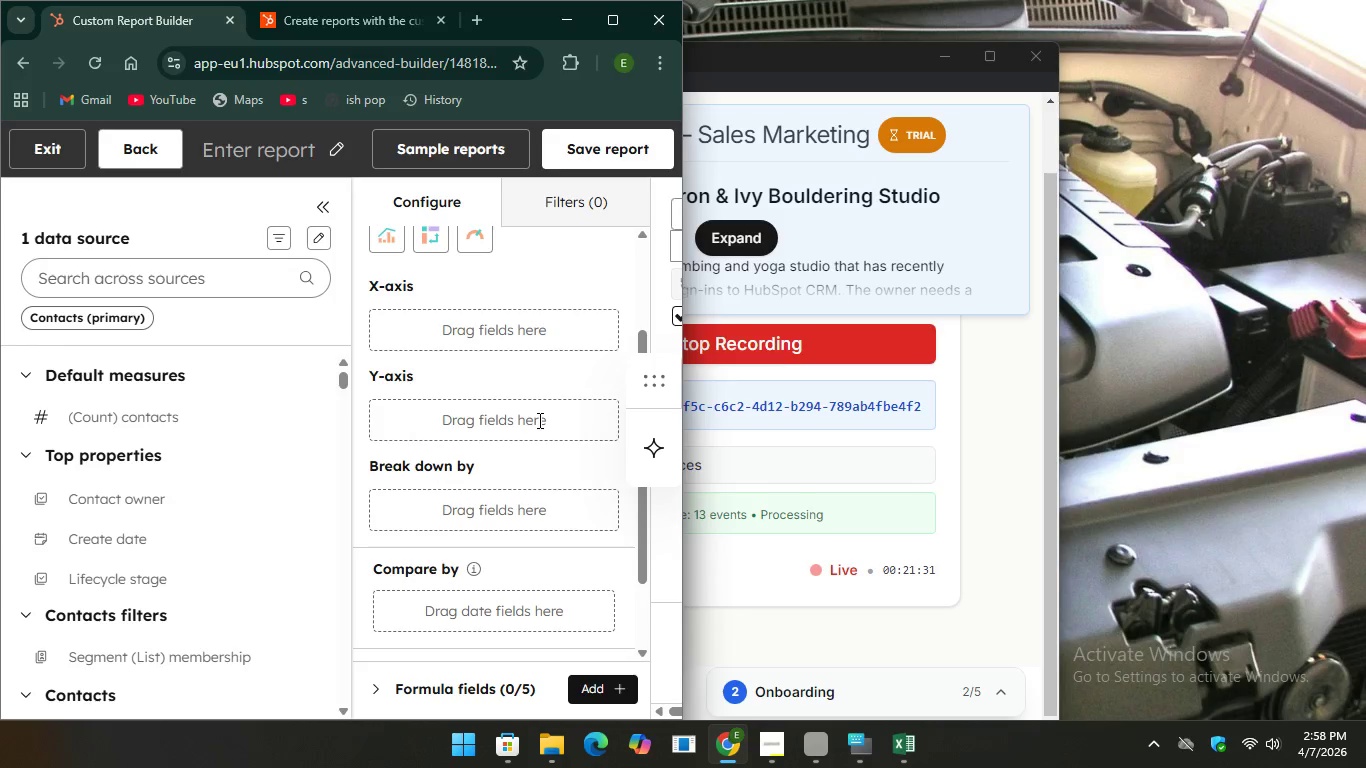 
left_click([538, 420])
 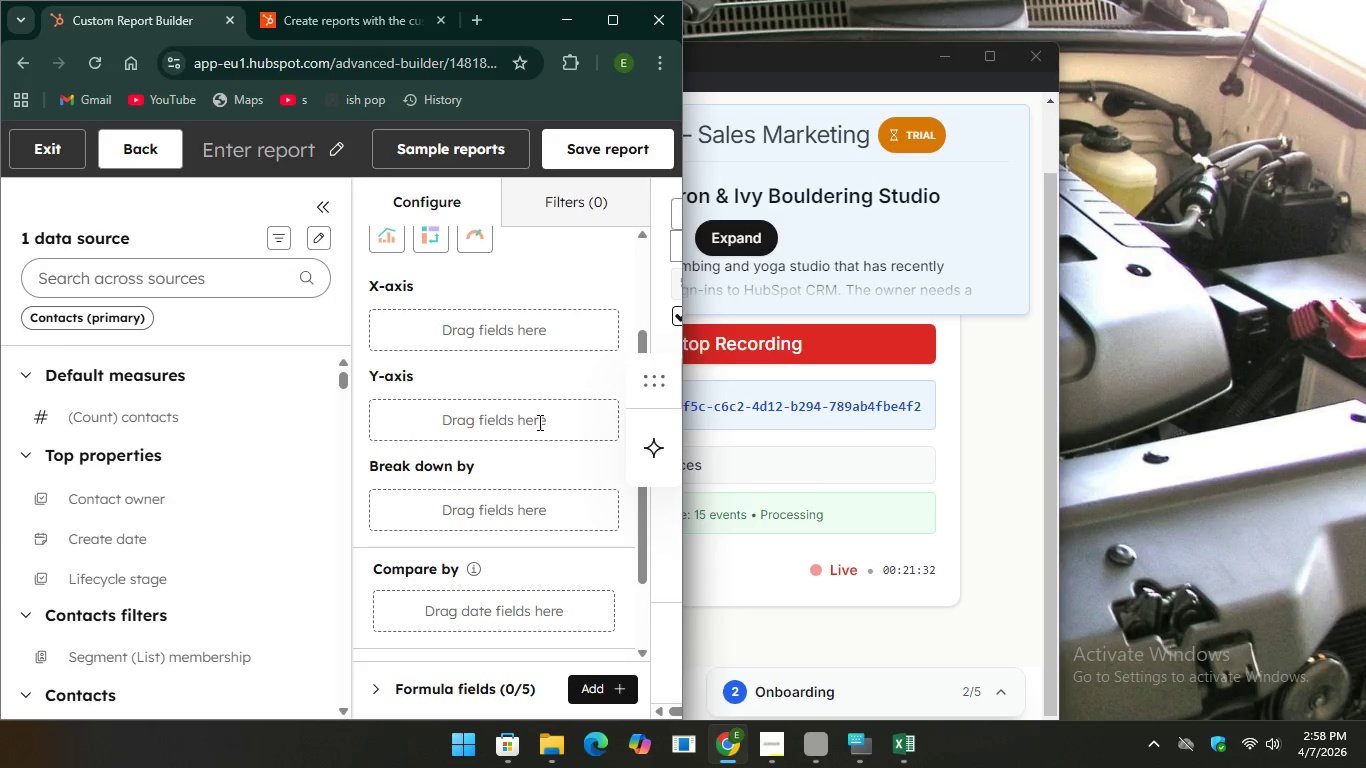 
left_click([538, 423])
 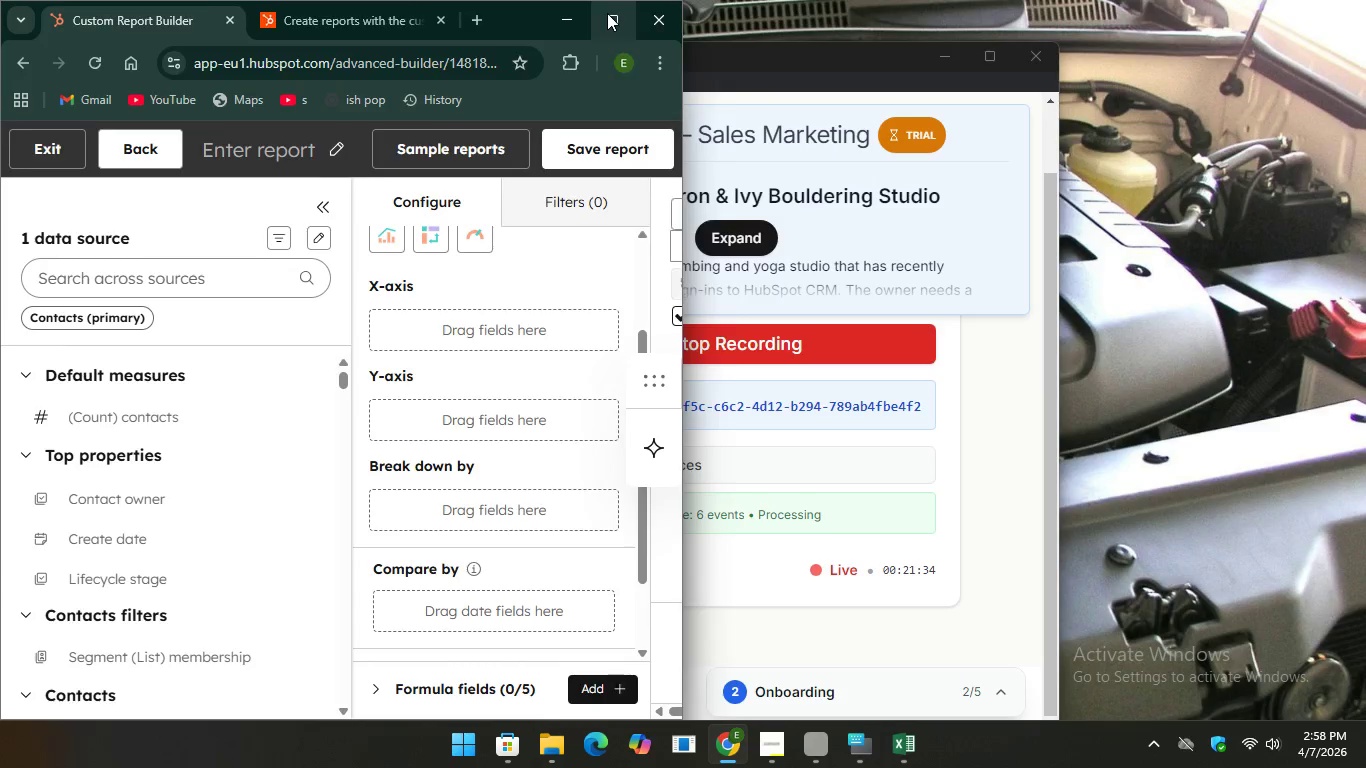 
left_click([607, 13])
 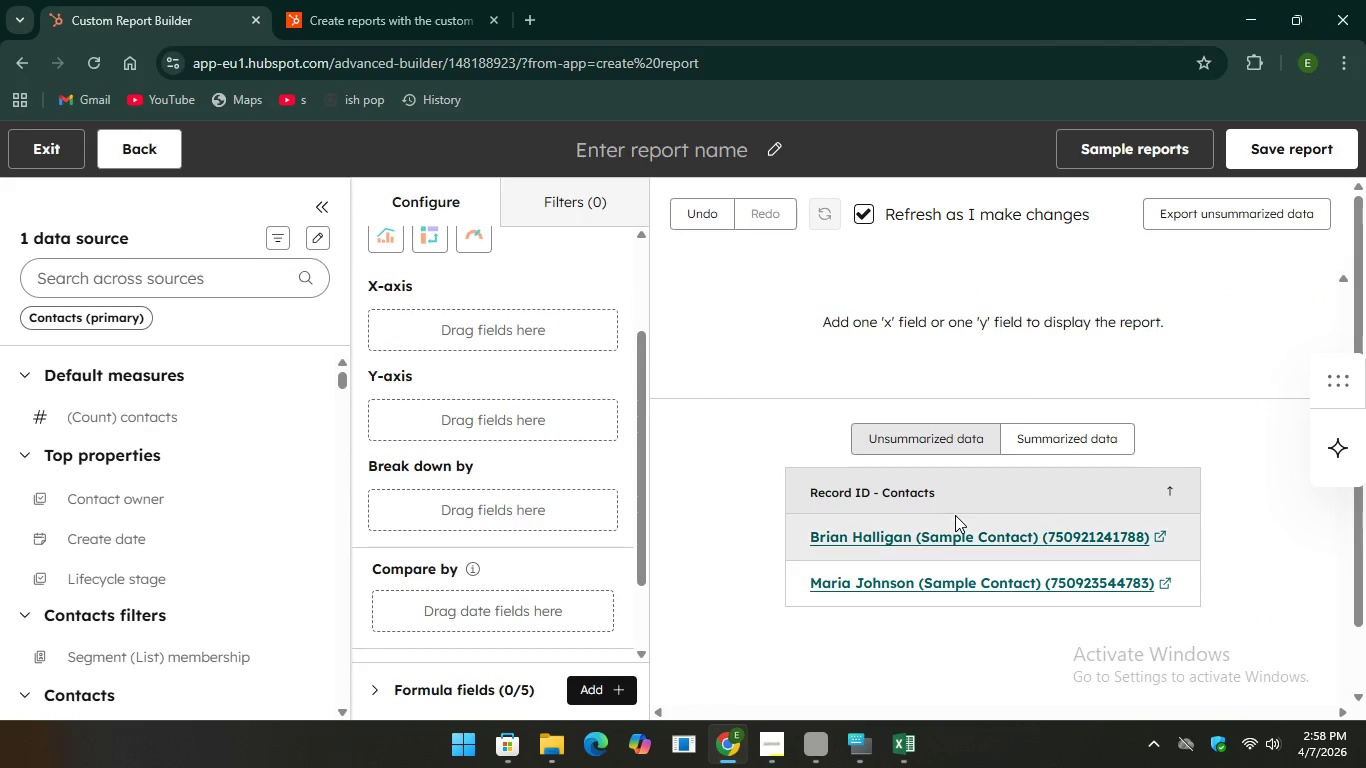 
scroll: coordinate [955, 515], scroll_direction: down, amount: 2.0
 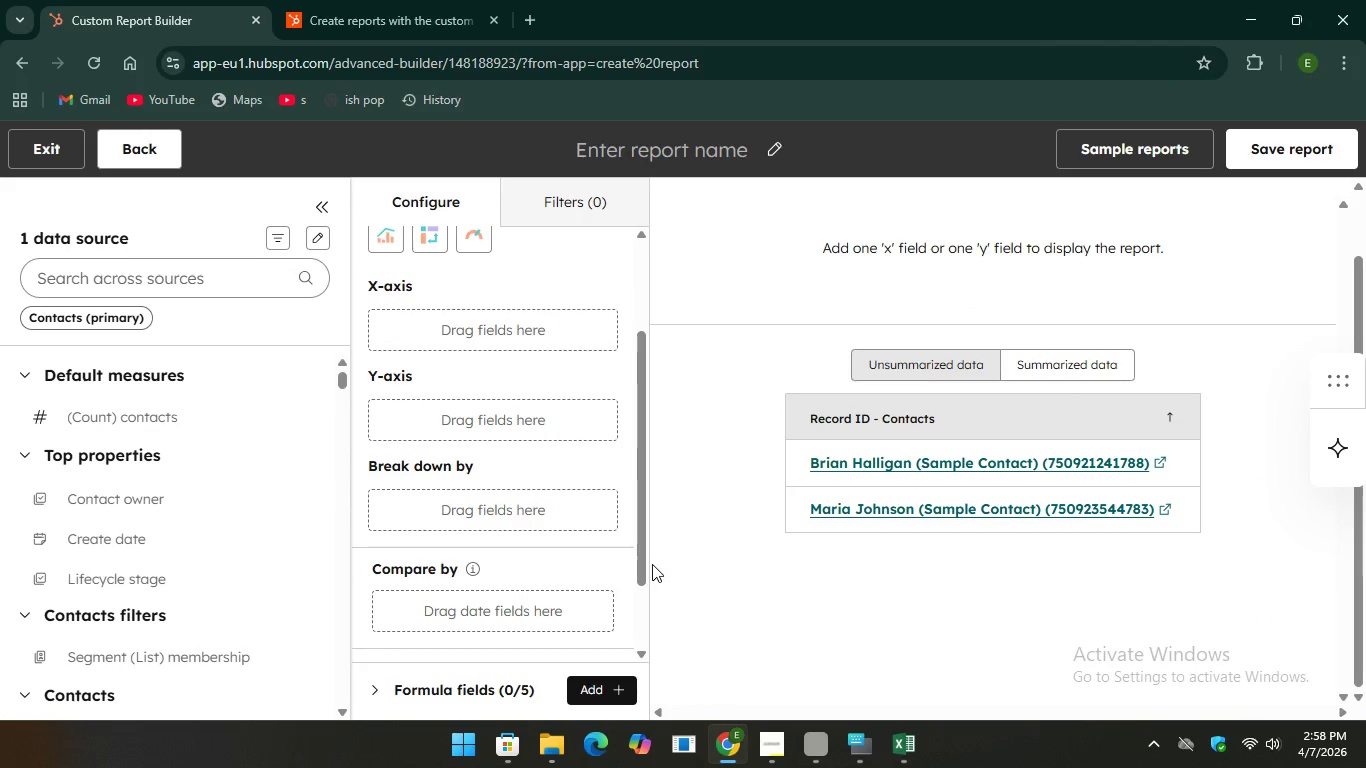 
left_click_drag(start_coordinate=[650, 557], to_coordinate=[649, 618])
 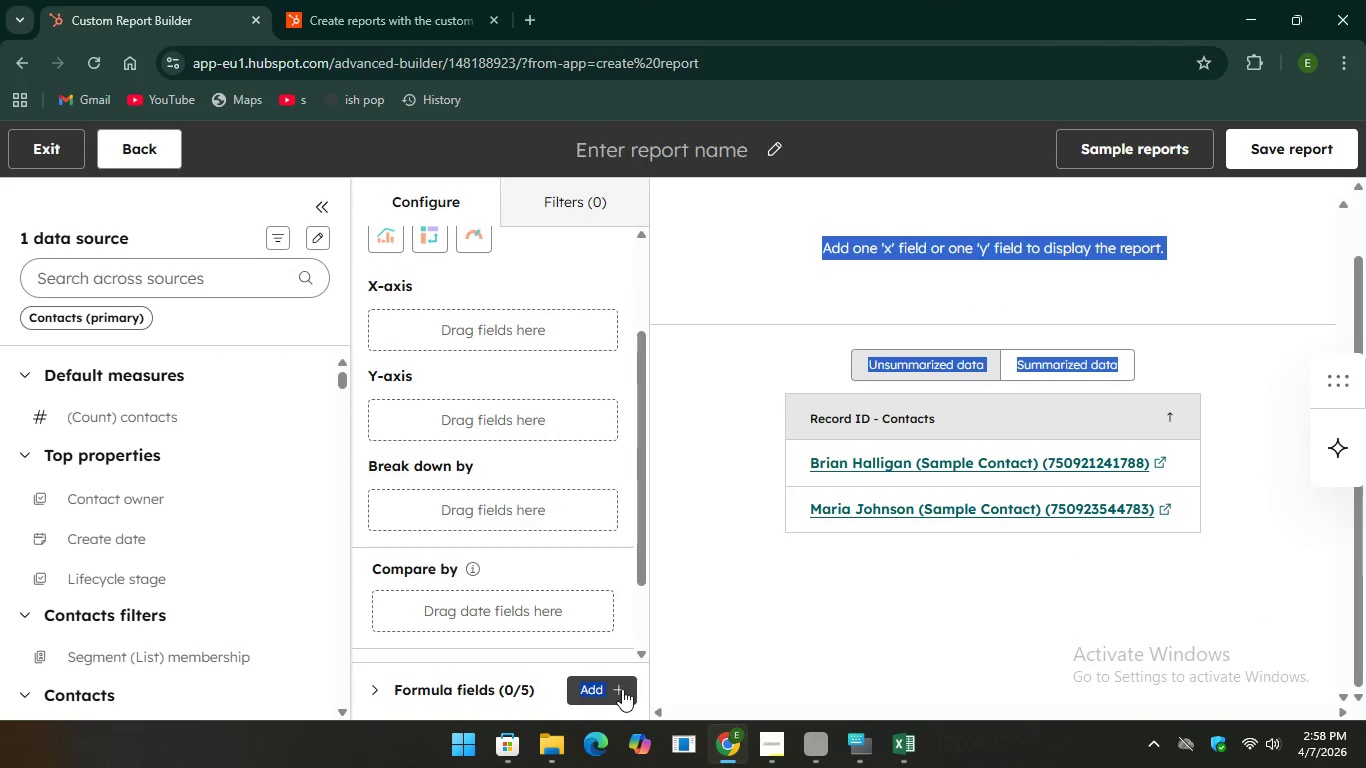 
left_click([622, 689])
 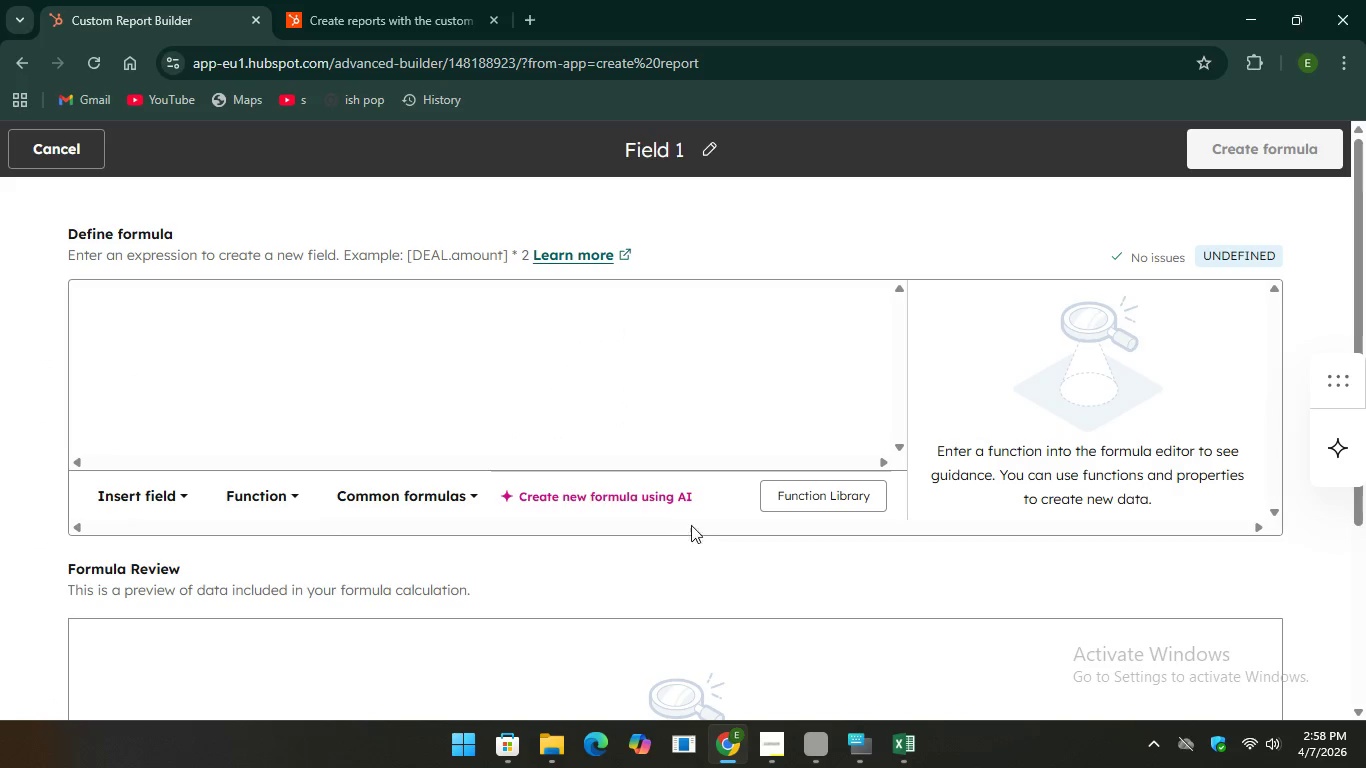 
scroll: coordinate [561, 477], scroll_direction: down, amount: 1.0
 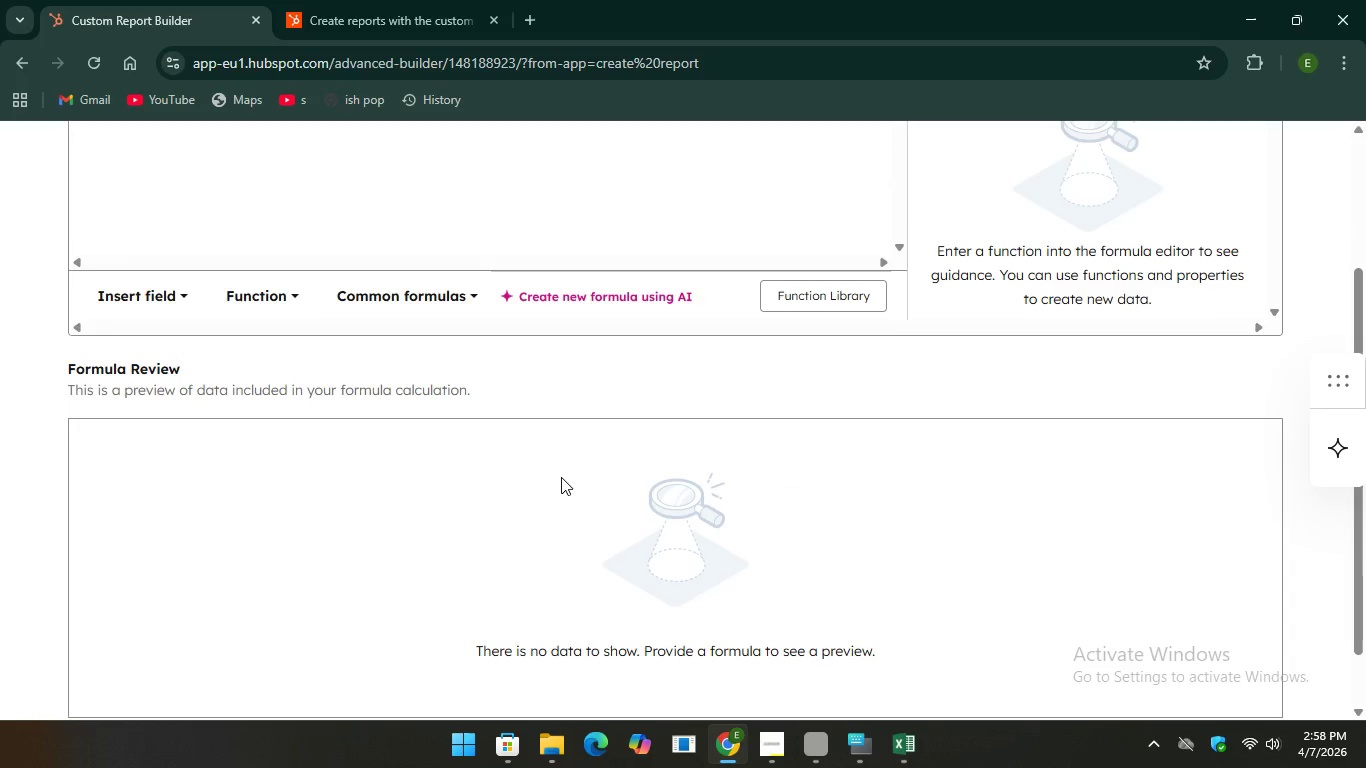 
scroll: coordinate [561, 477], scroll_direction: up, amount: 2.0
 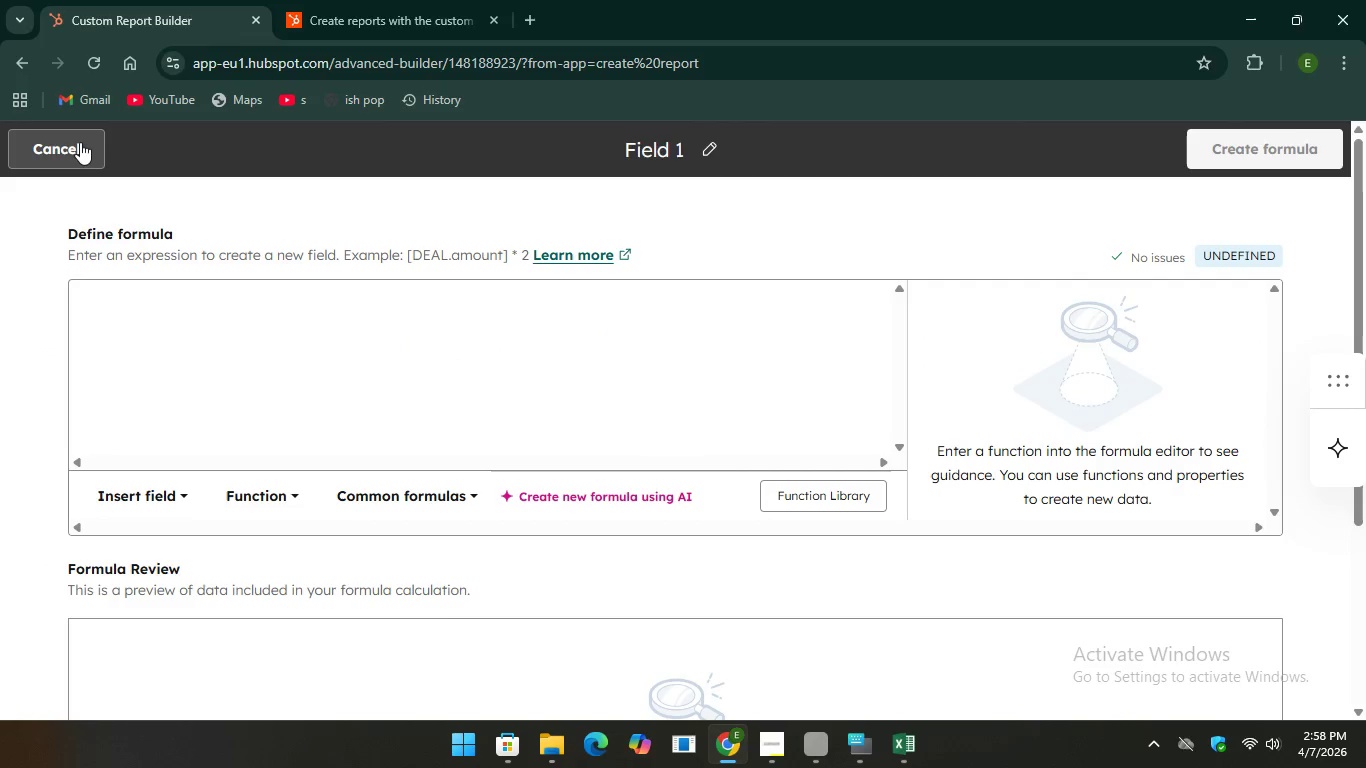 
wait(5.74)
 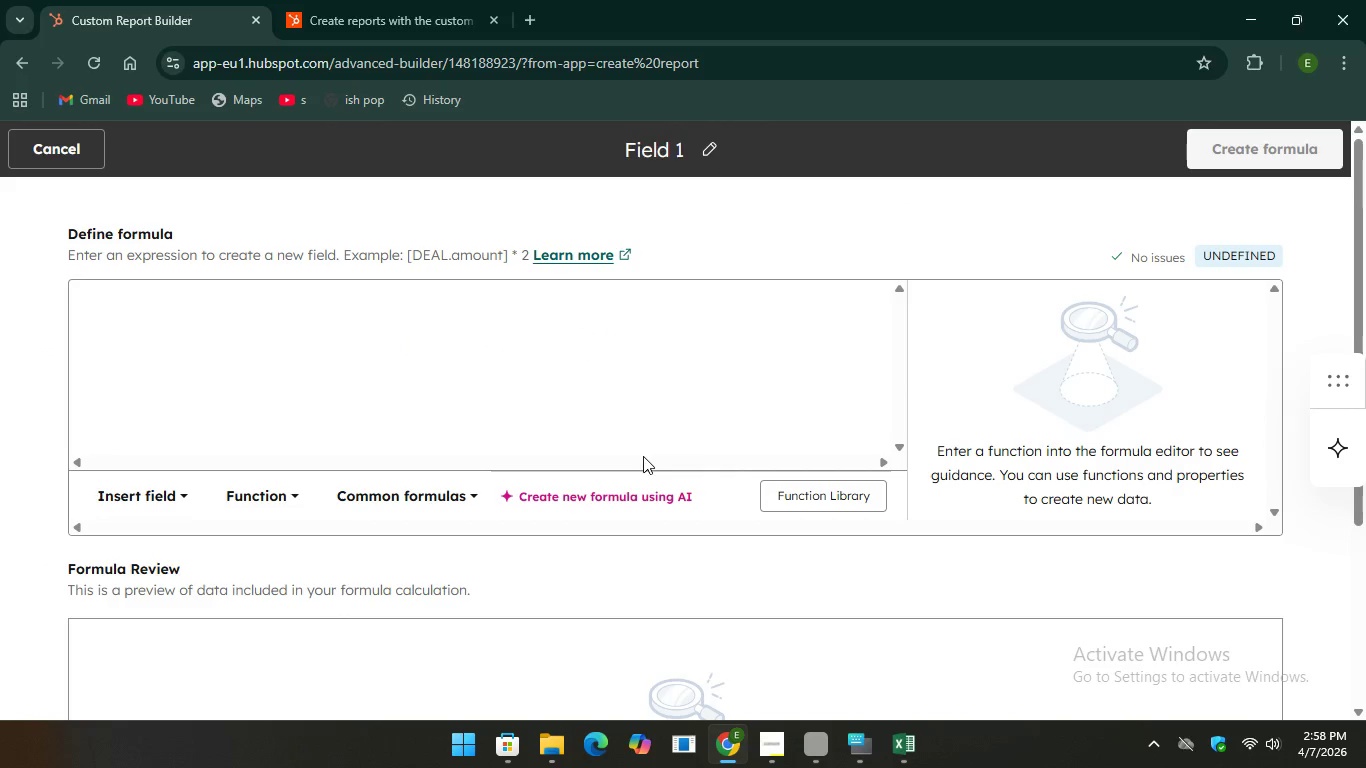 
left_click([65, 155])
 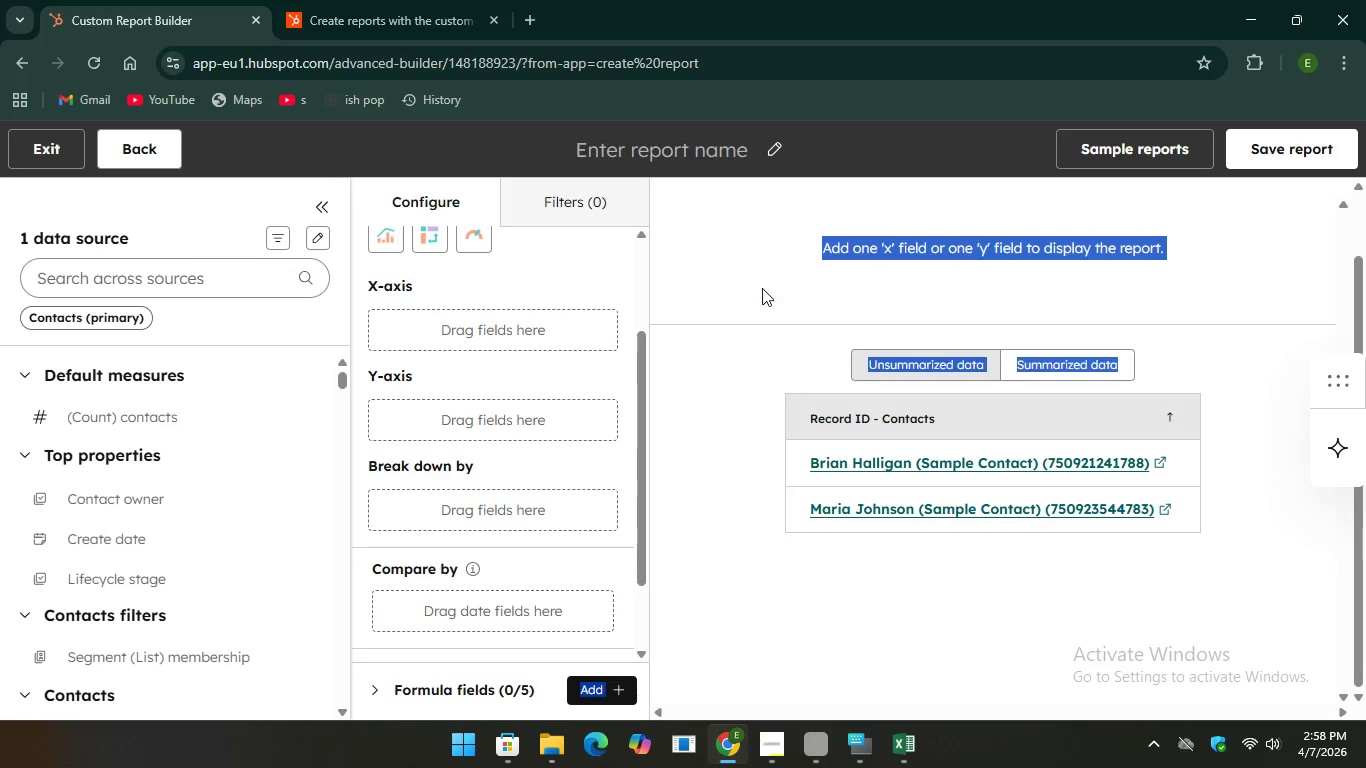 
left_click([762, 288])
 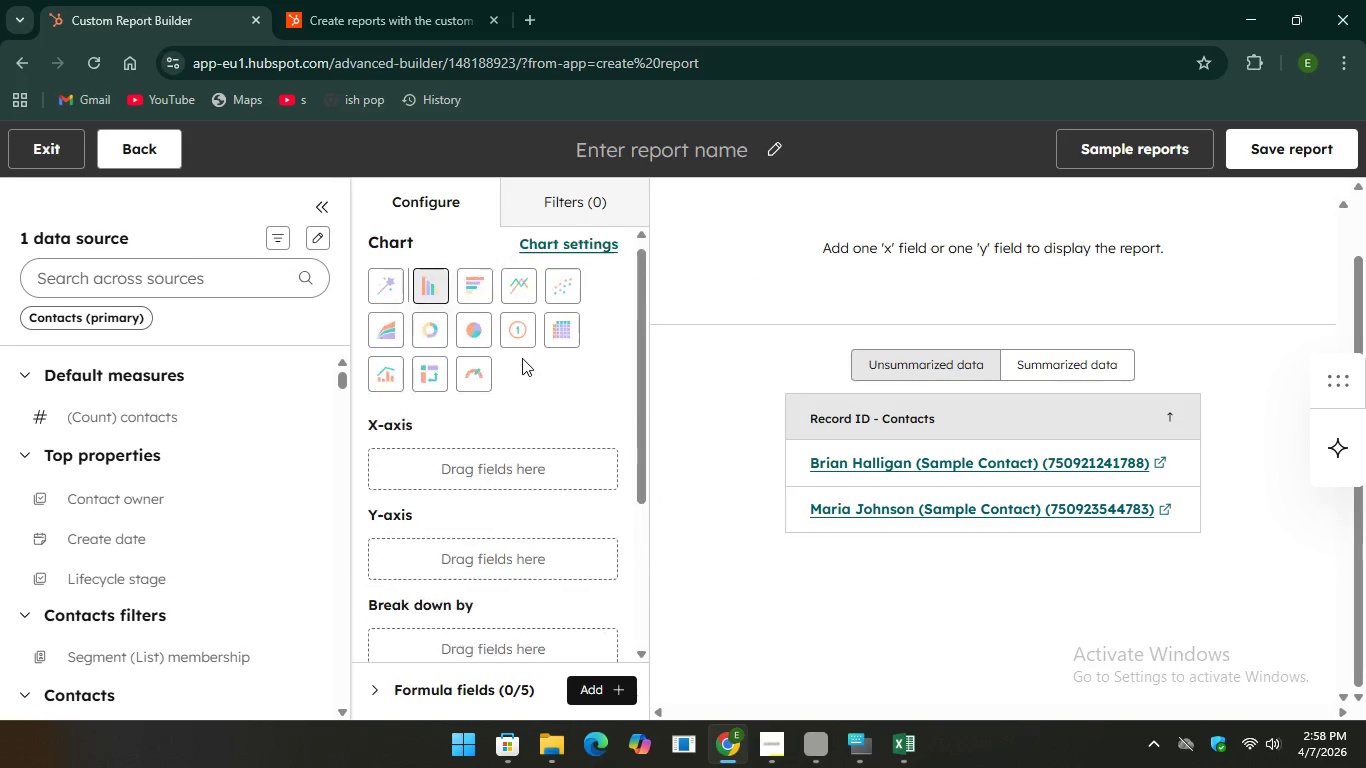 
scroll: coordinate [523, 358], scroll_direction: up, amount: 2.0
 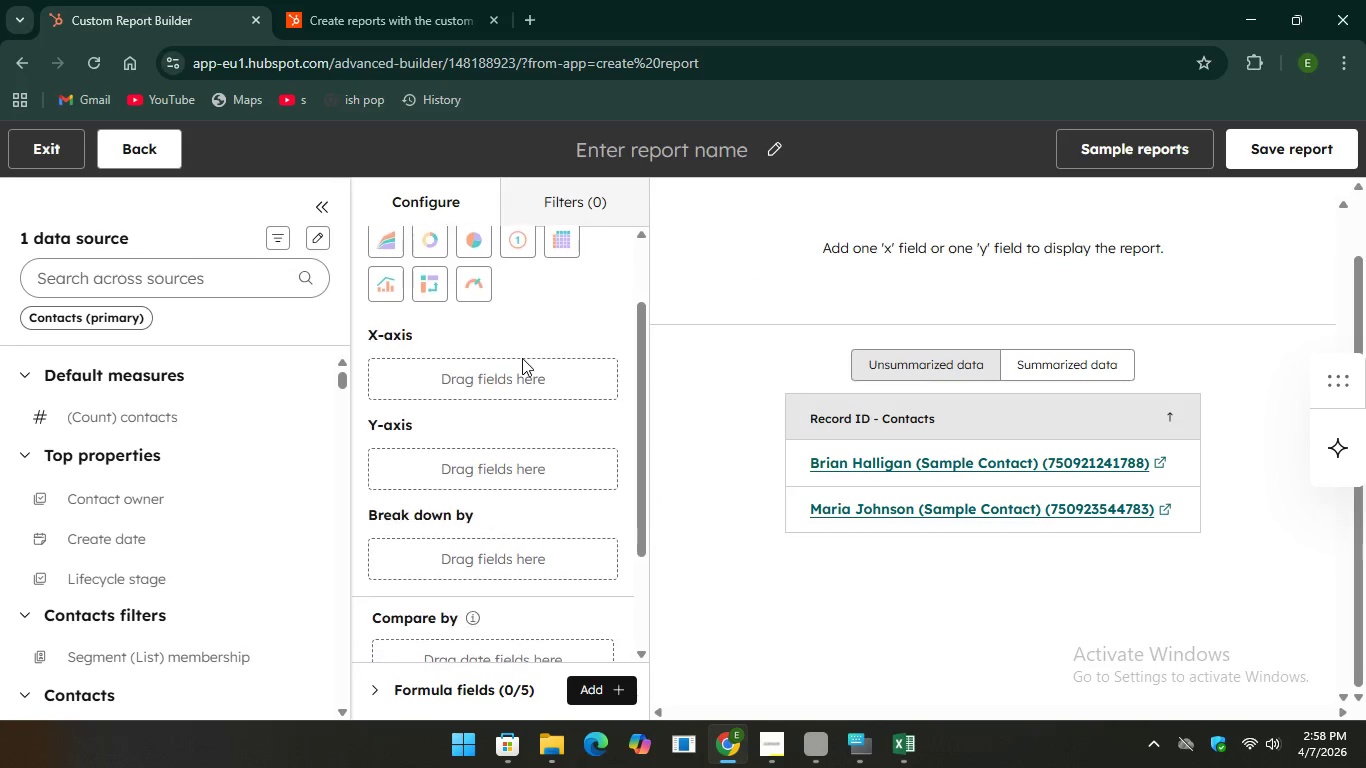 
scroll: coordinate [522, 358], scroll_direction: down, amount: 1.0
 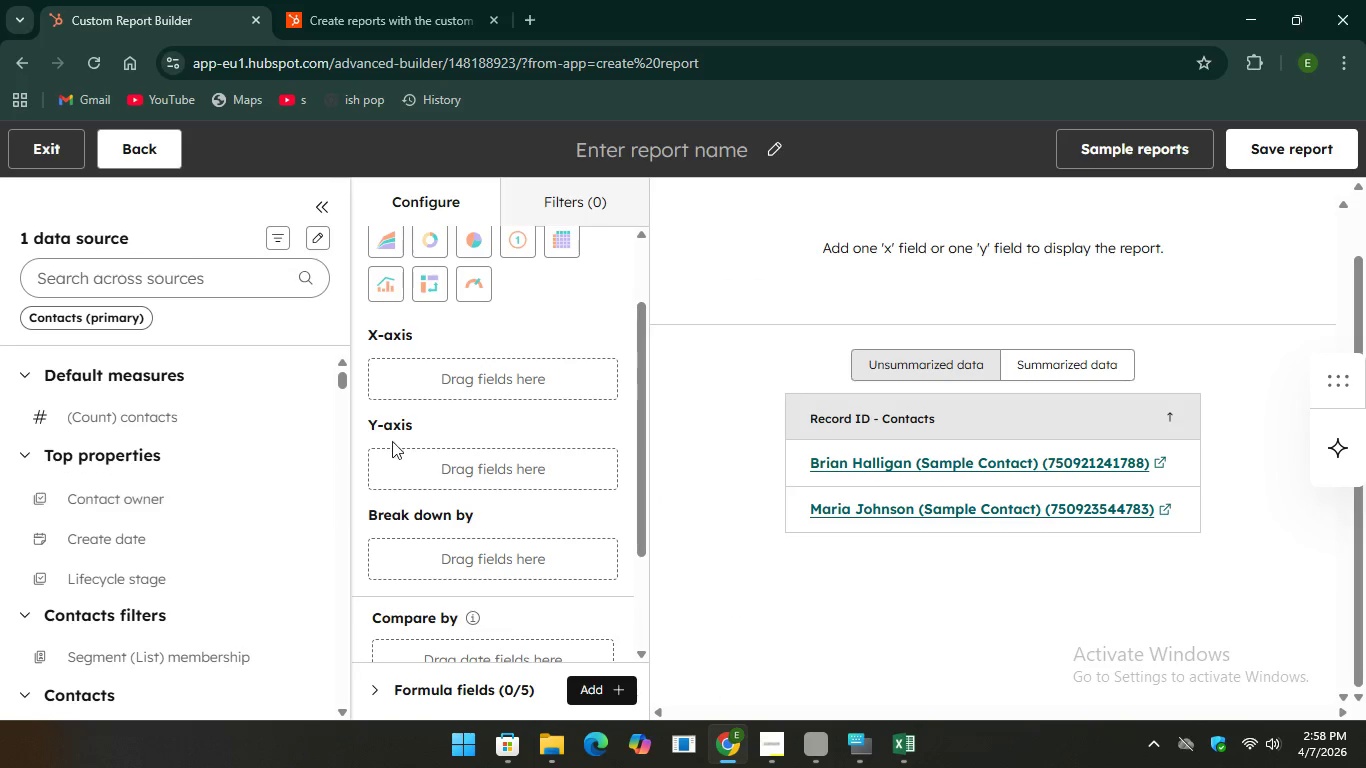 
left_click([431, 381])
 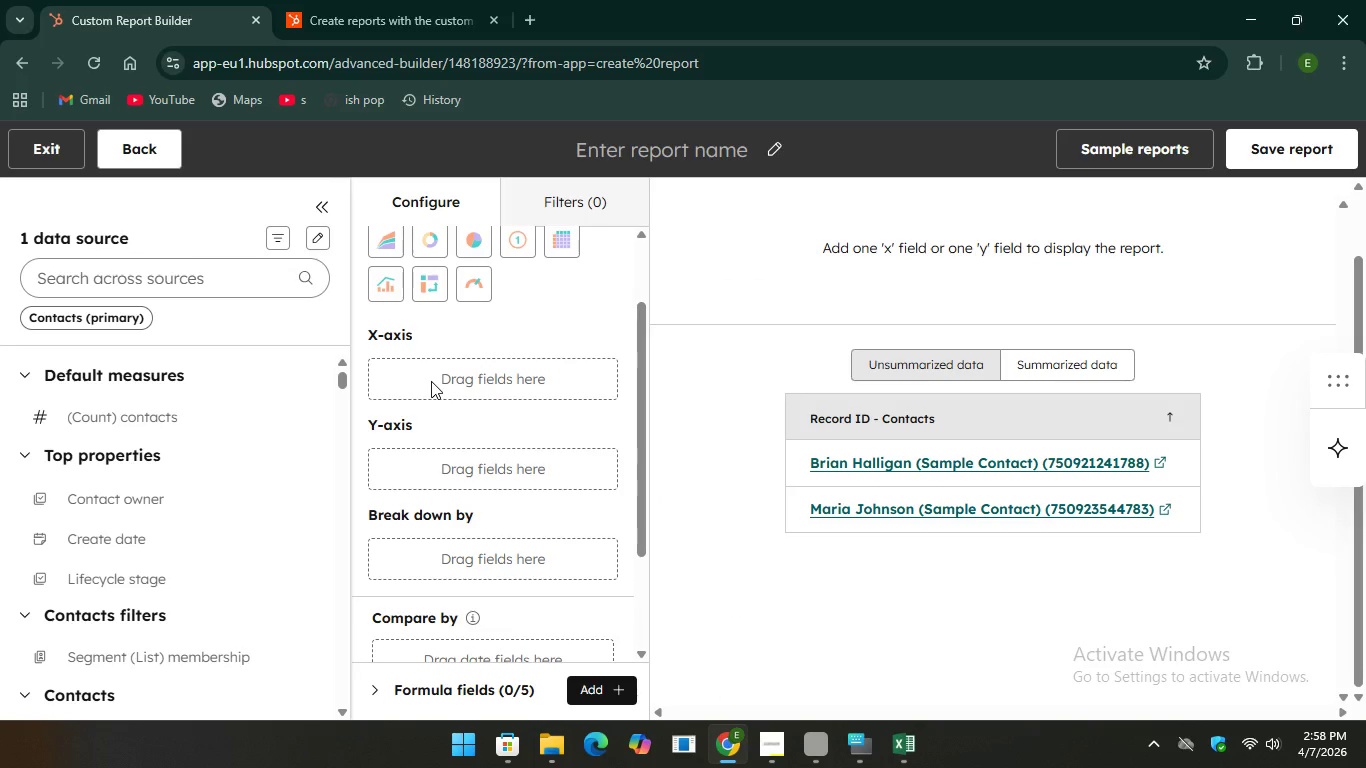 
wait(13.42)
 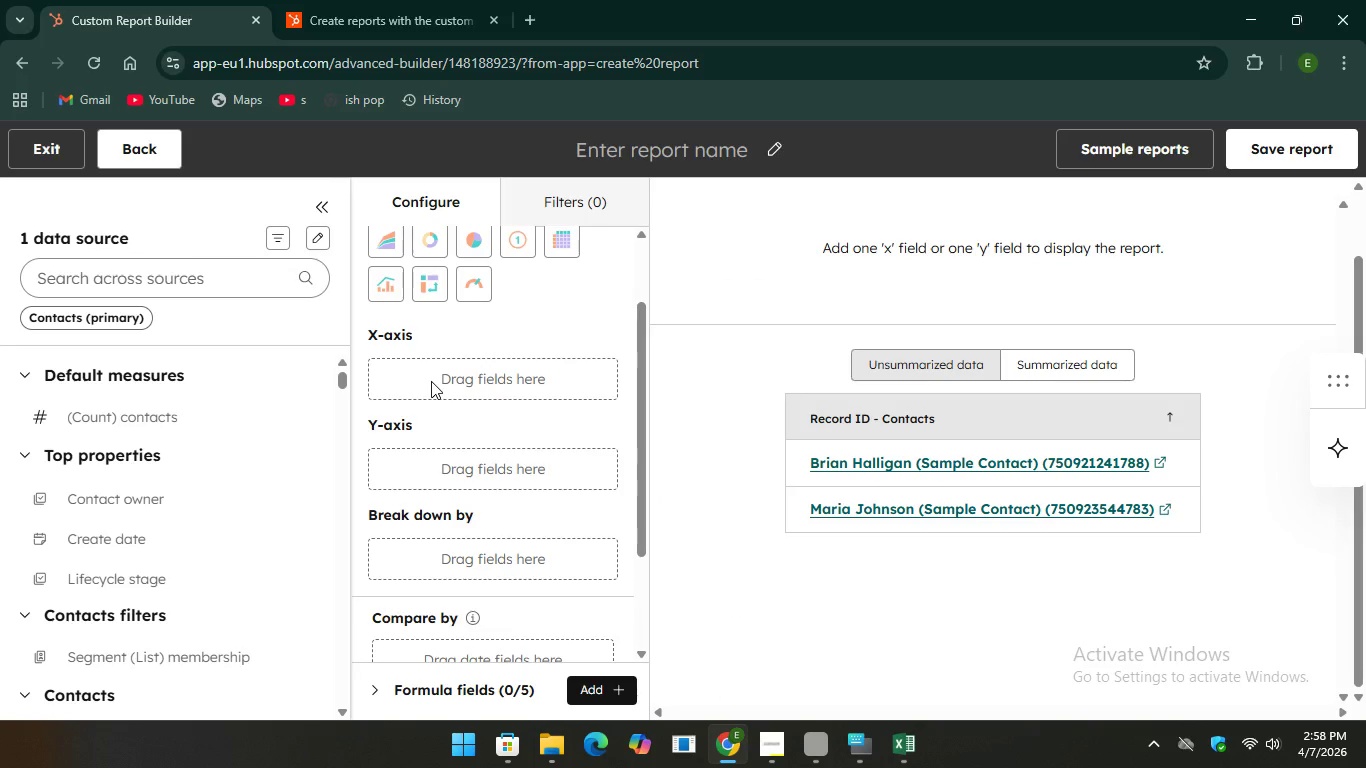 
scroll: coordinate [558, 563], scroll_direction: down, amount: 4.0
 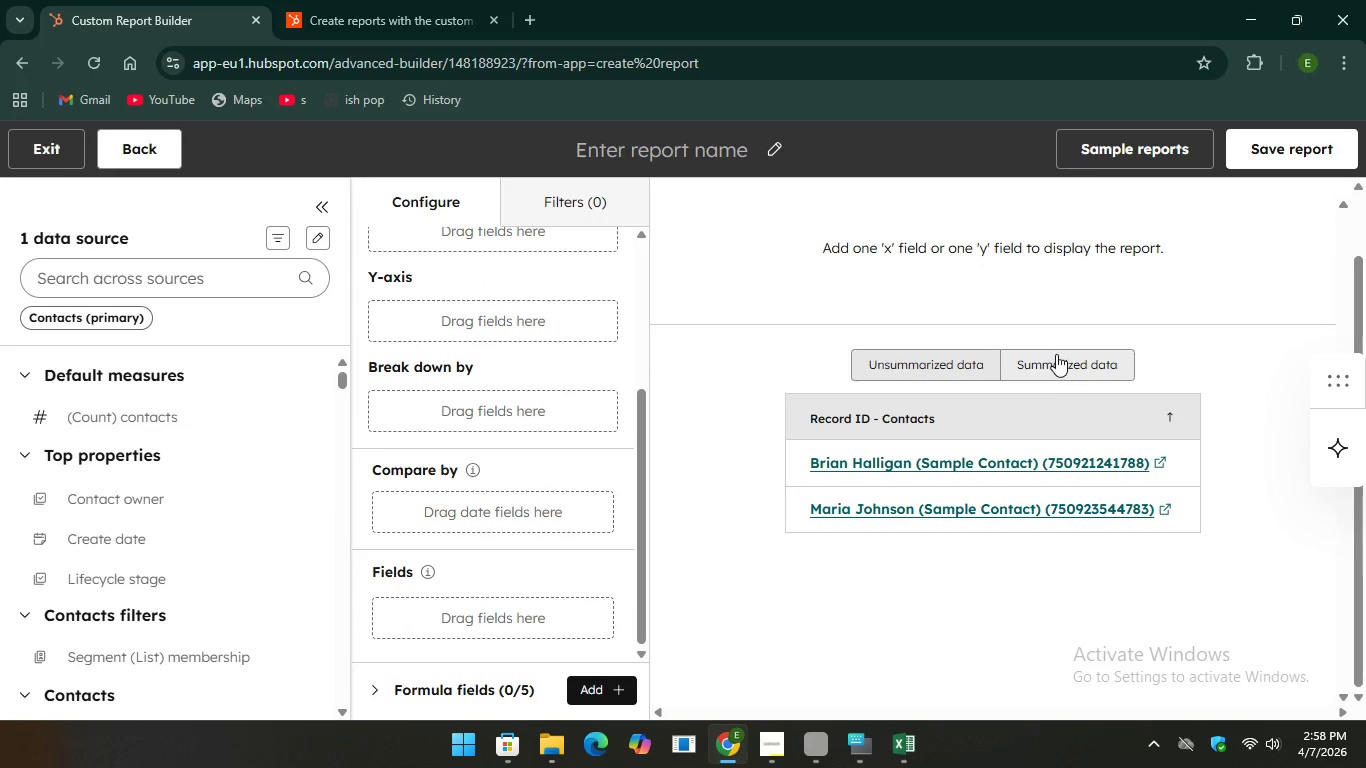 
left_click([1056, 353])
 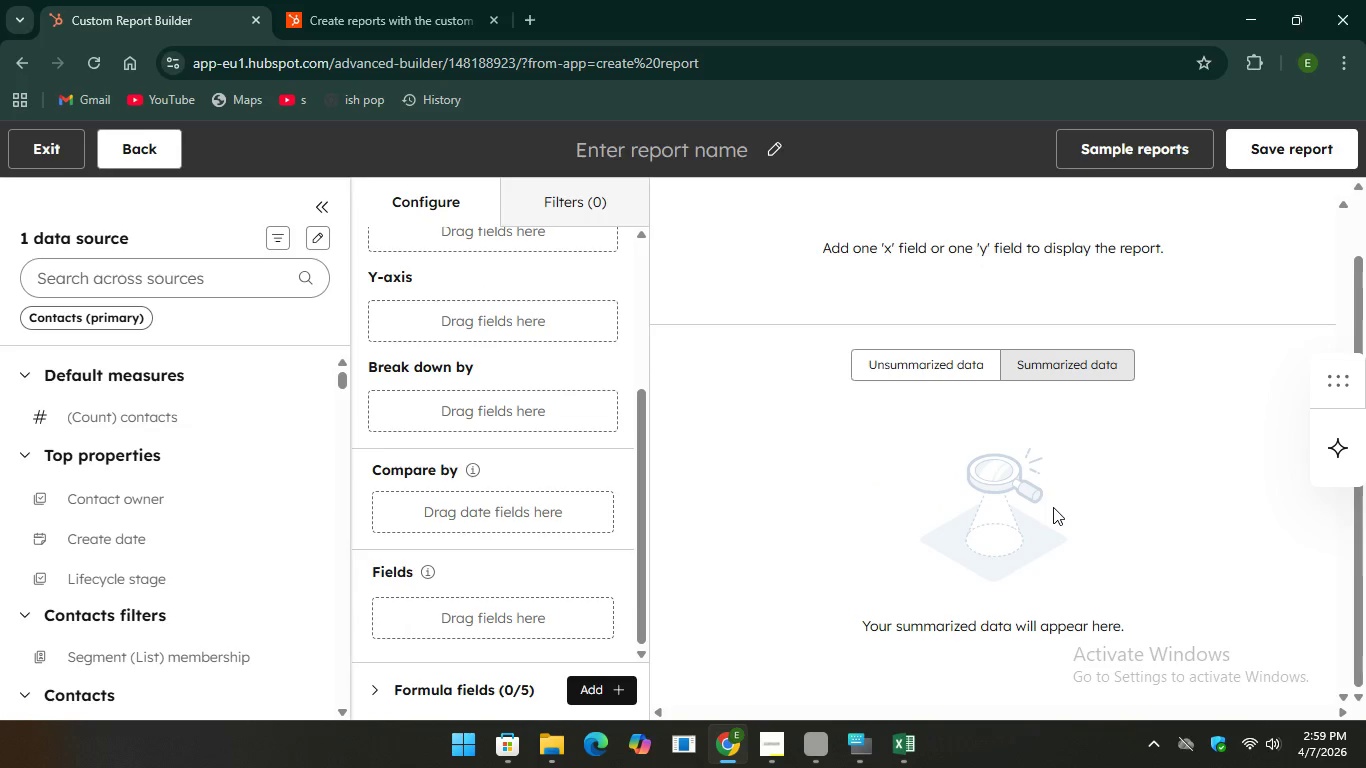 
scroll: coordinate [1054, 508], scroll_direction: up, amount: 6.0
 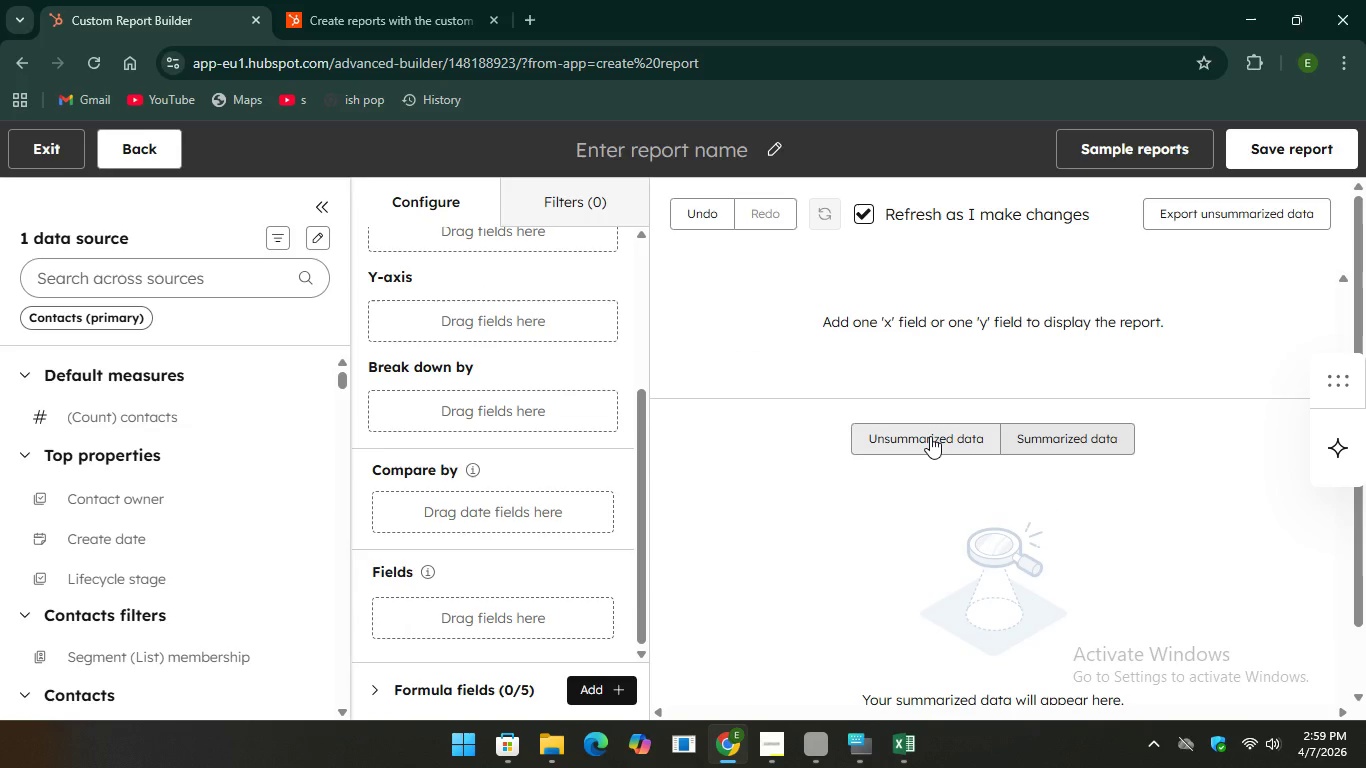 
left_click([930, 436])
 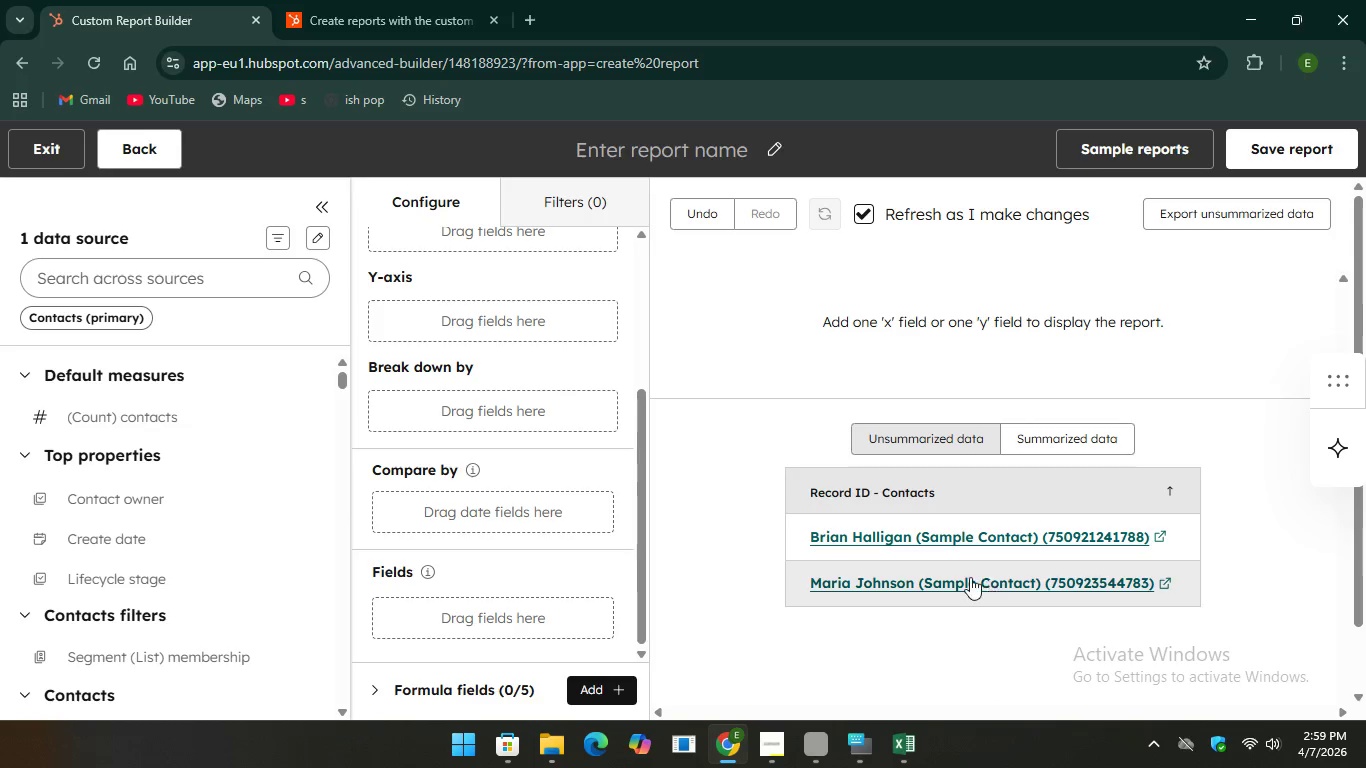 
wait(6.92)
 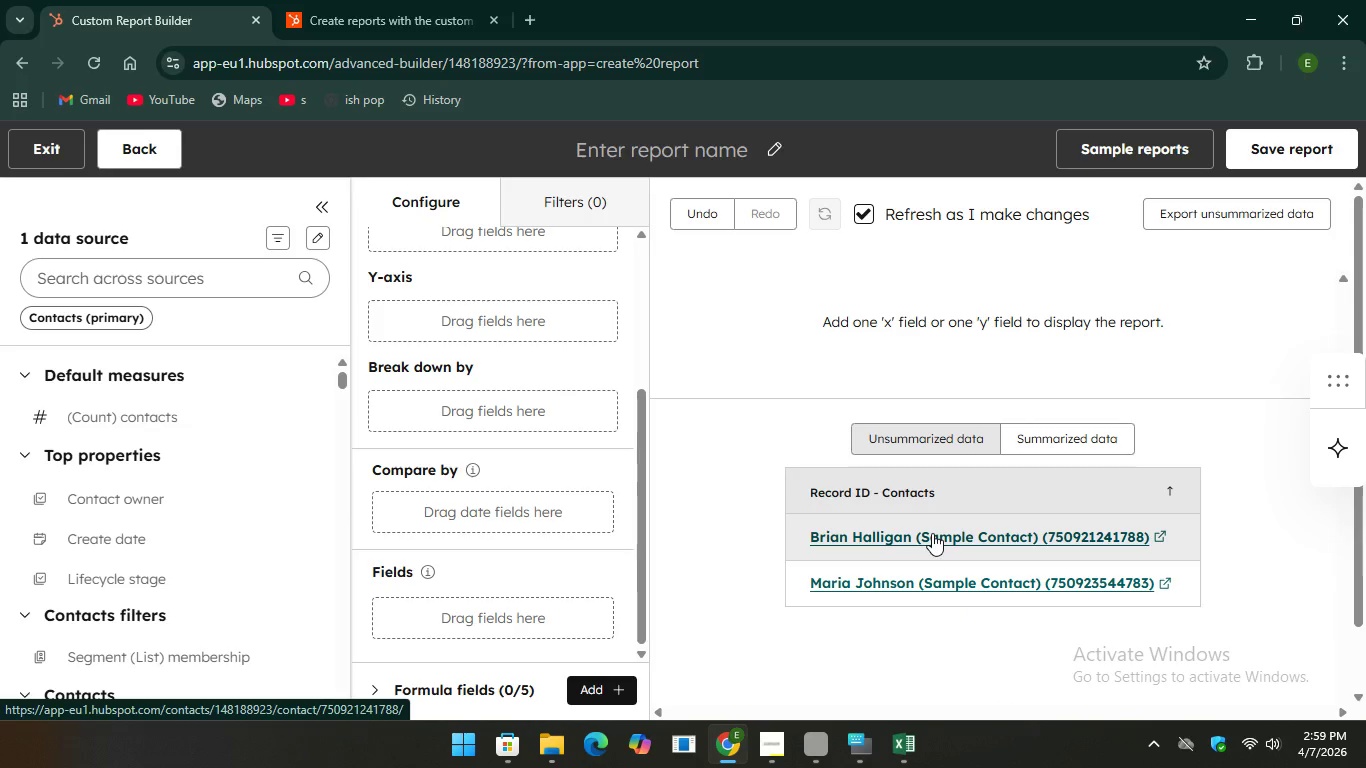 
left_click([1165, 500])
 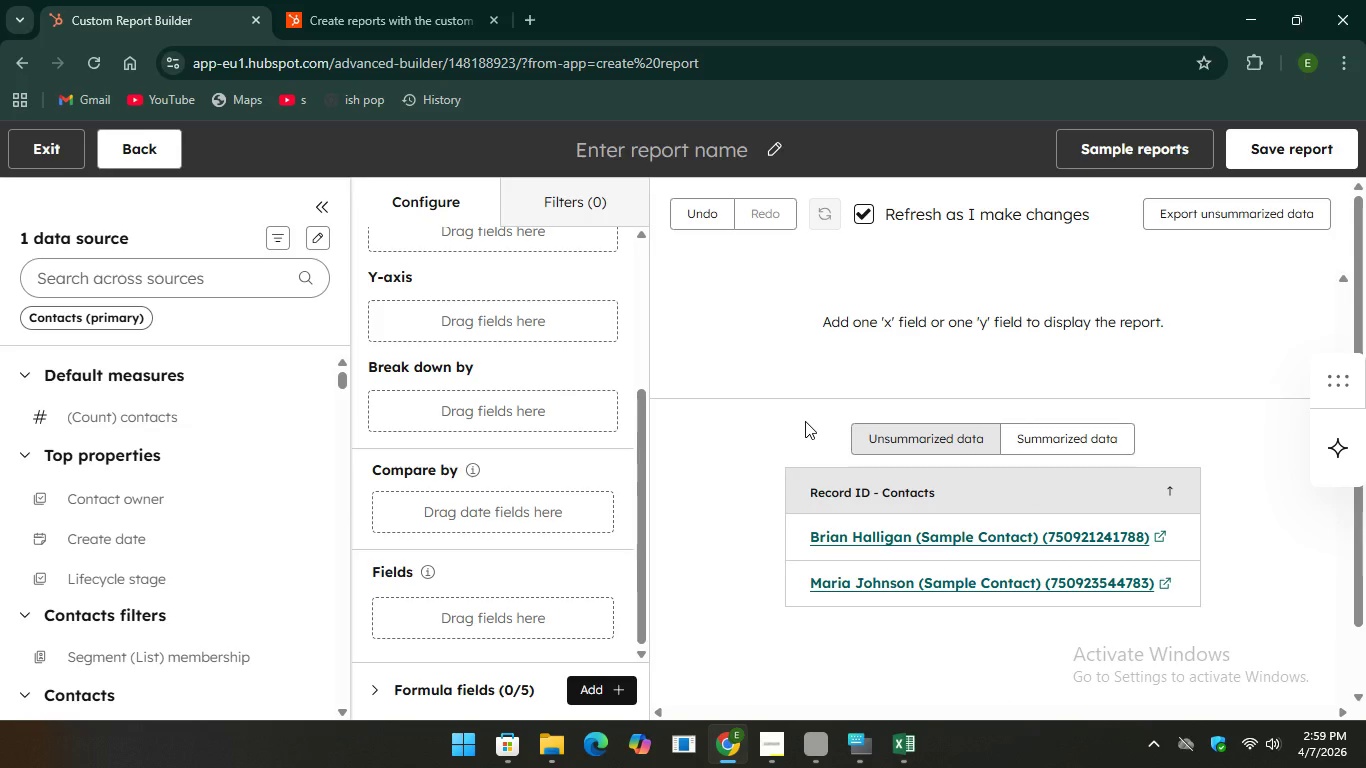 
left_click([805, 421])
 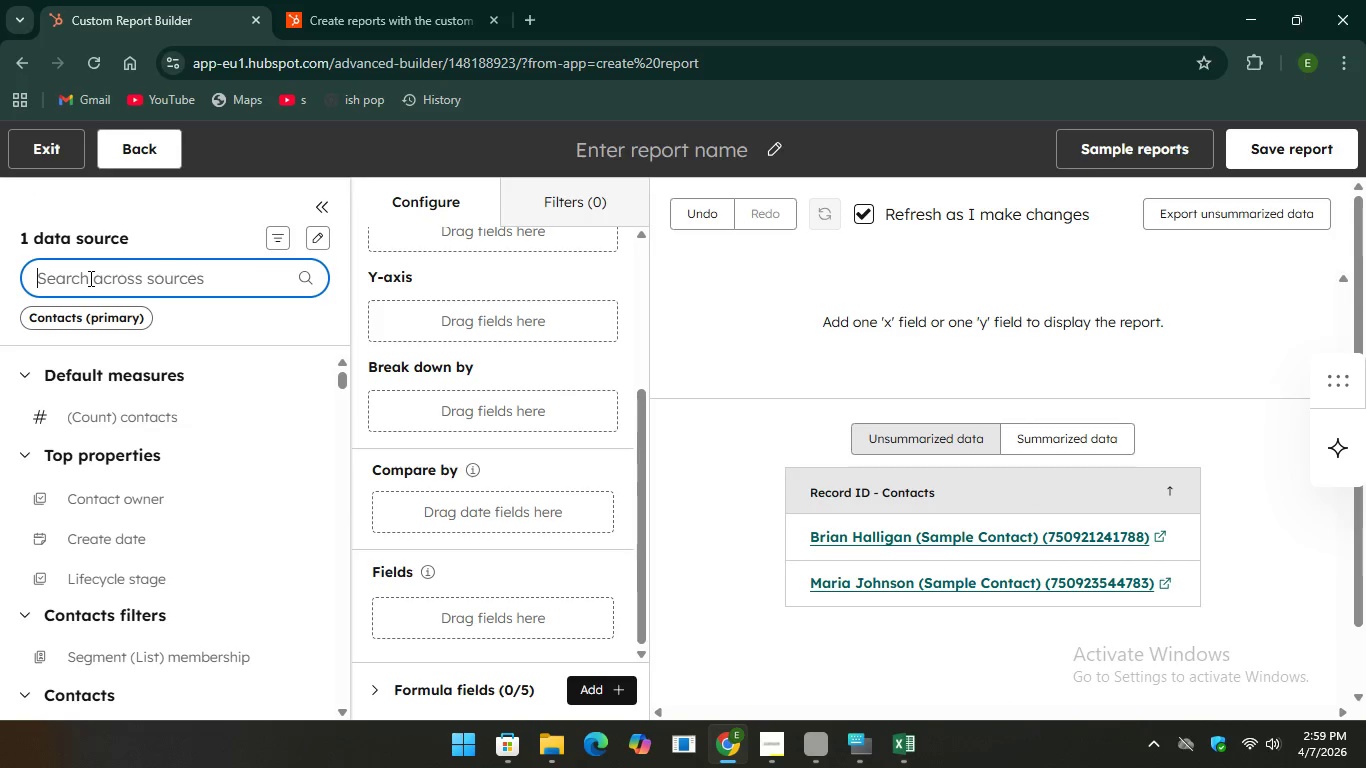 
left_click([89, 278])
 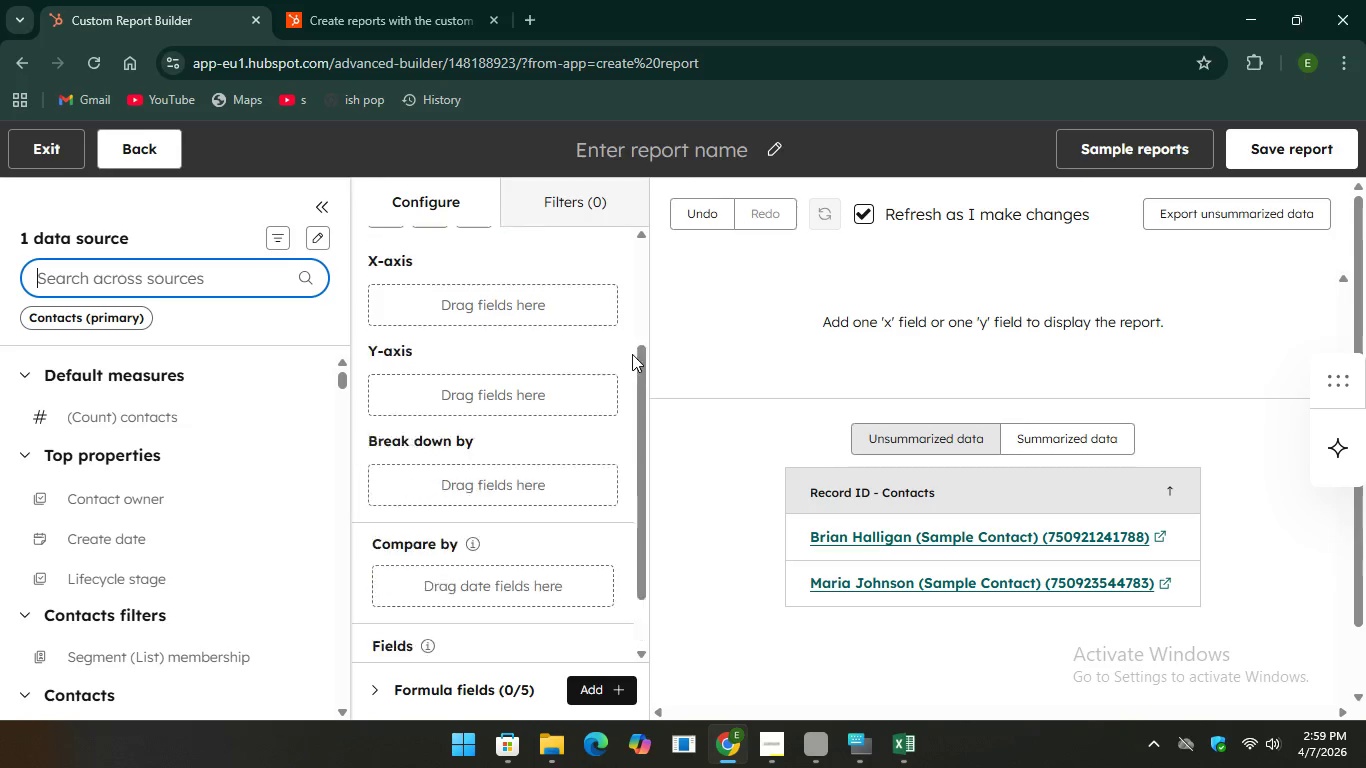 
scroll: coordinate [516, 310], scroll_direction: up, amount: 7.0
 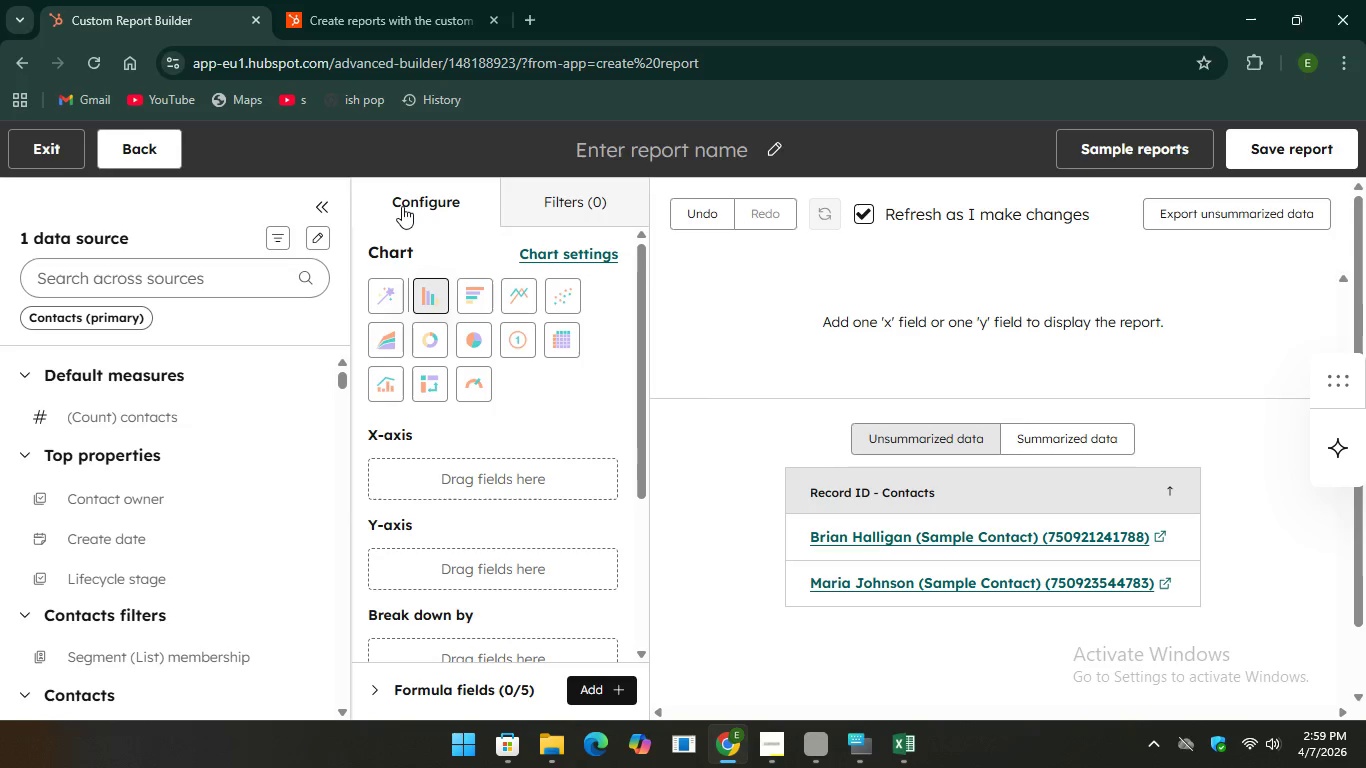 
left_click([402, 206])
 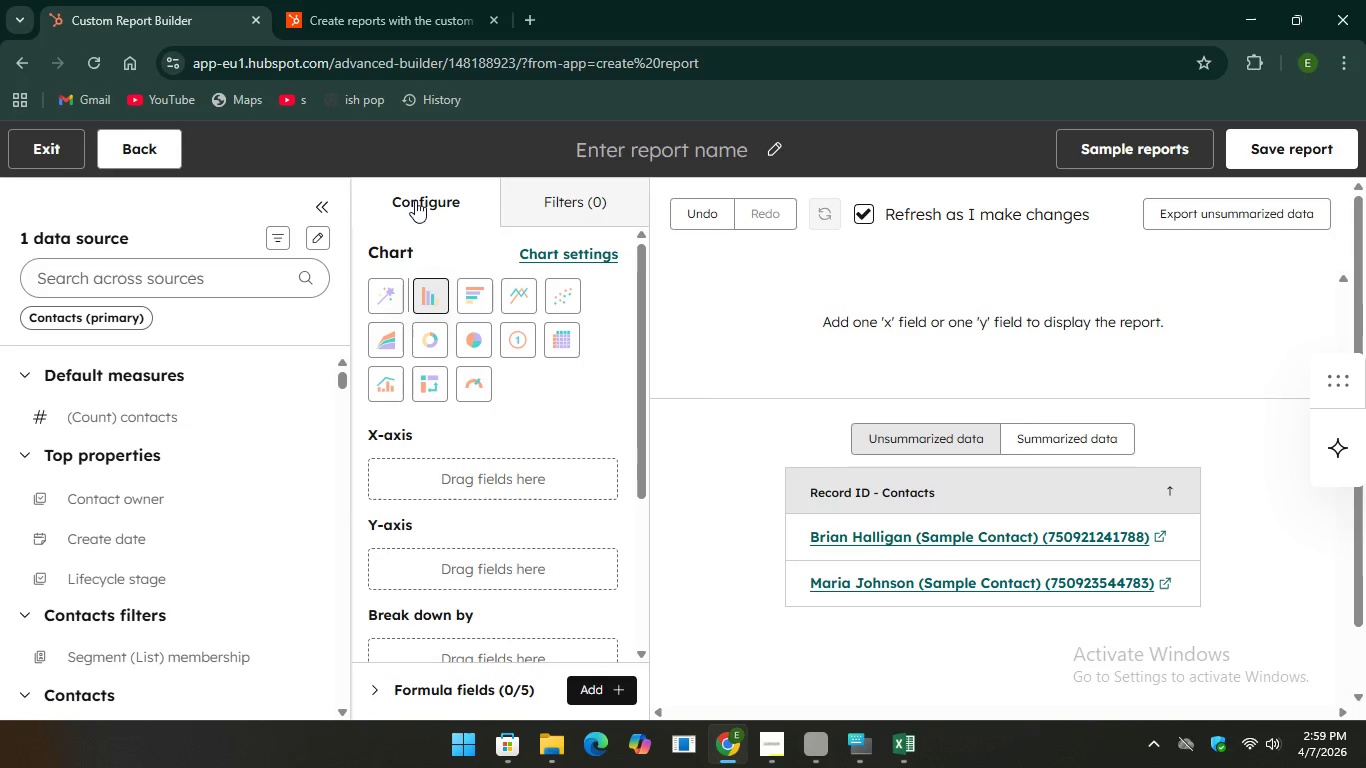 
left_click([415, 200])
 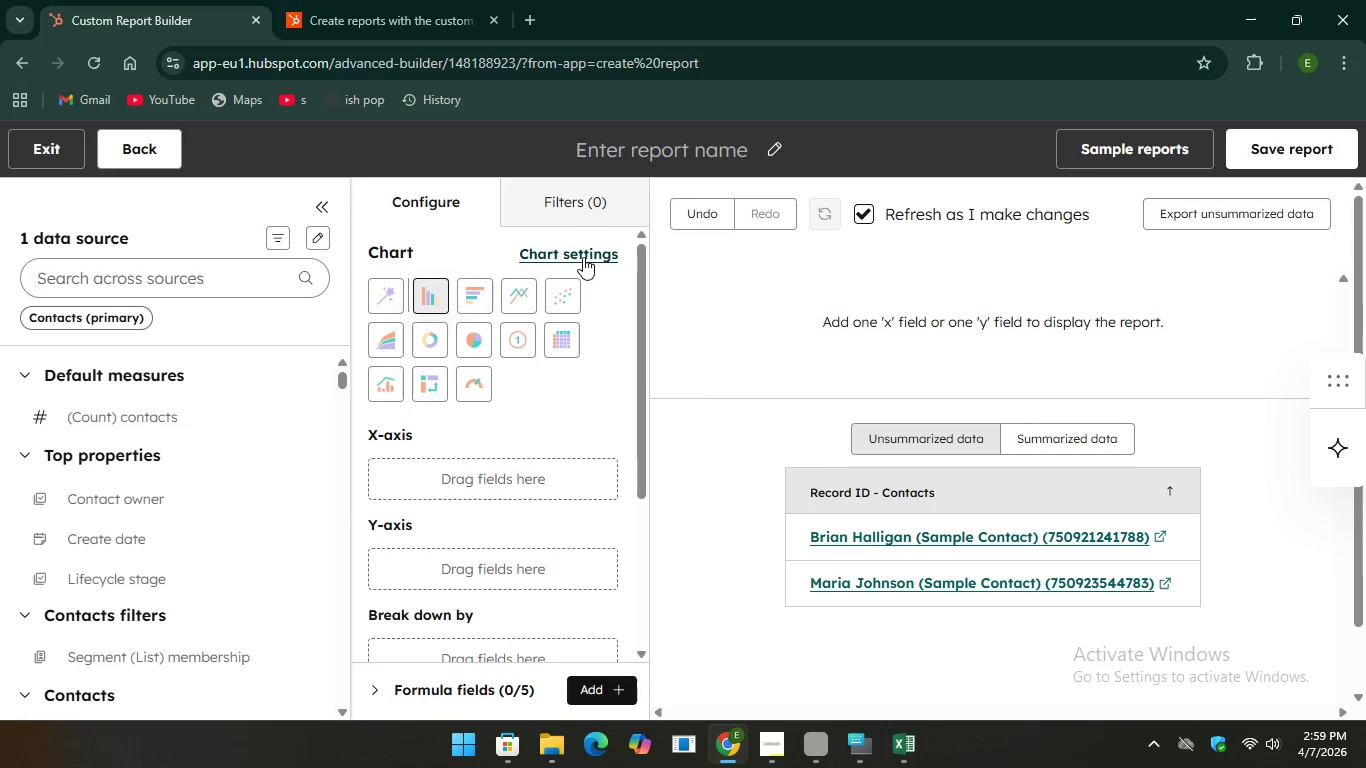 
left_click([583, 257])
 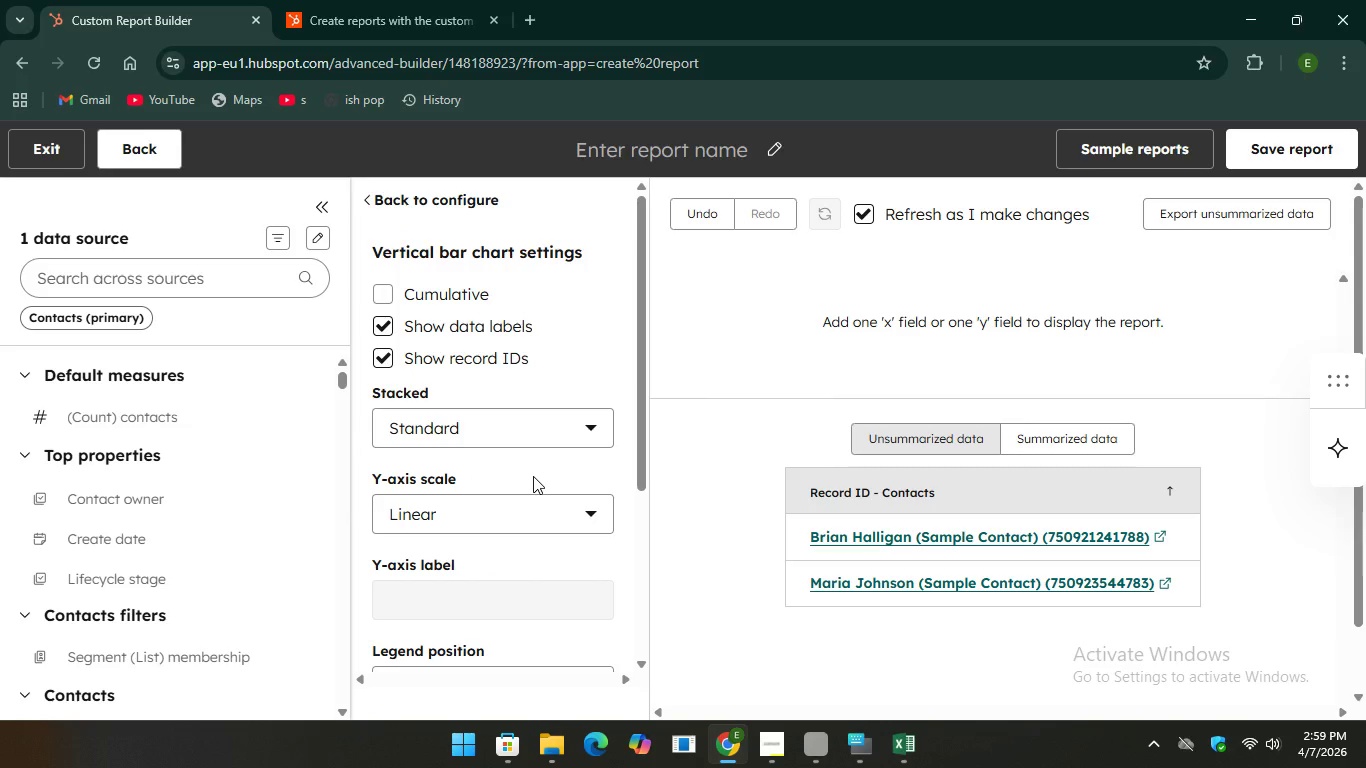 
wait(14.02)
 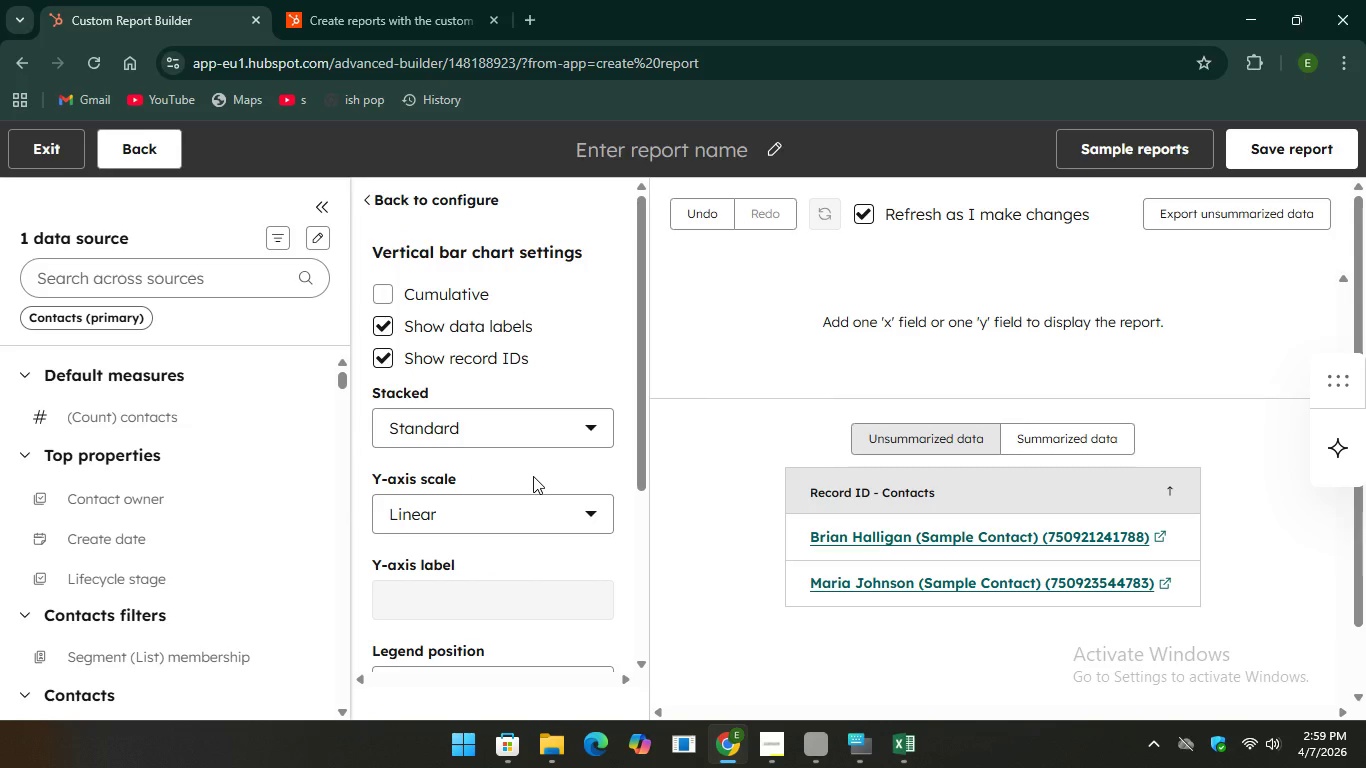 
left_click([550, 512])
 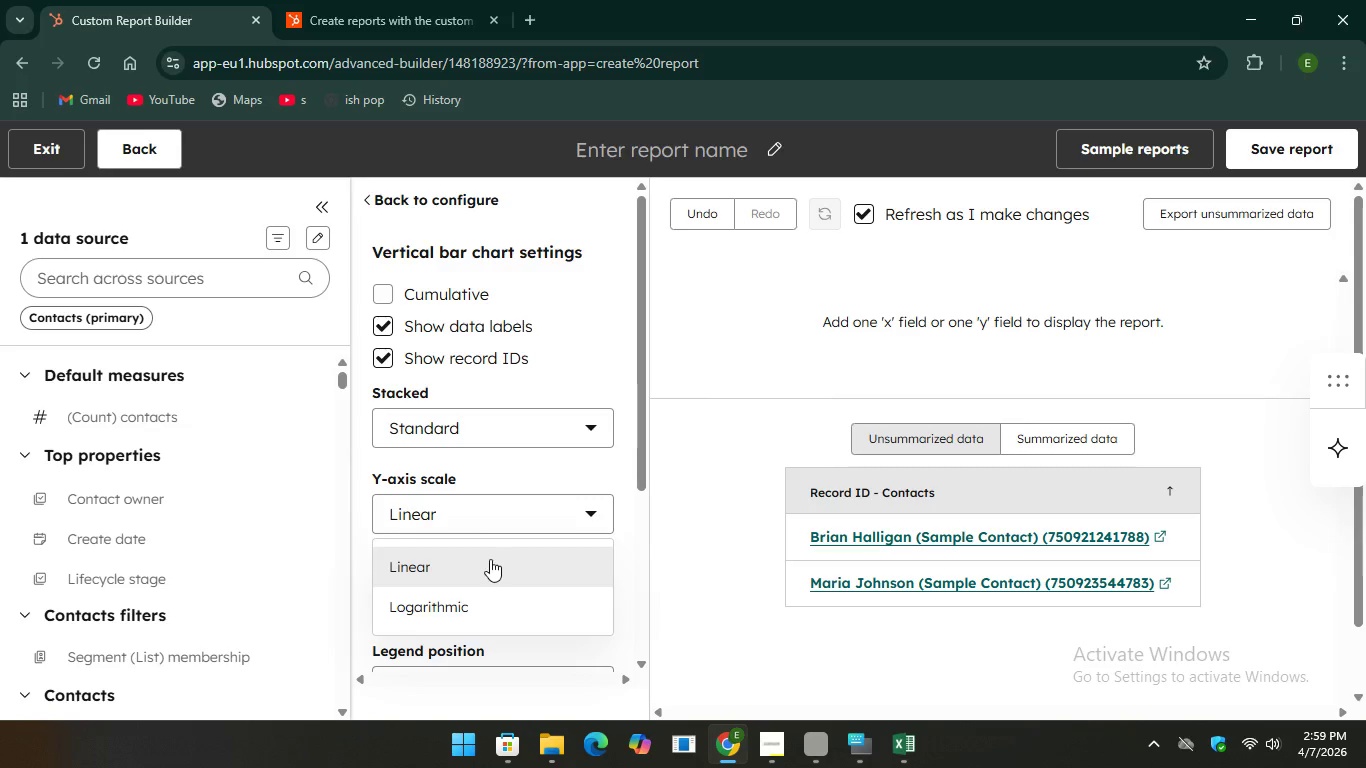 
left_click([490, 559])
 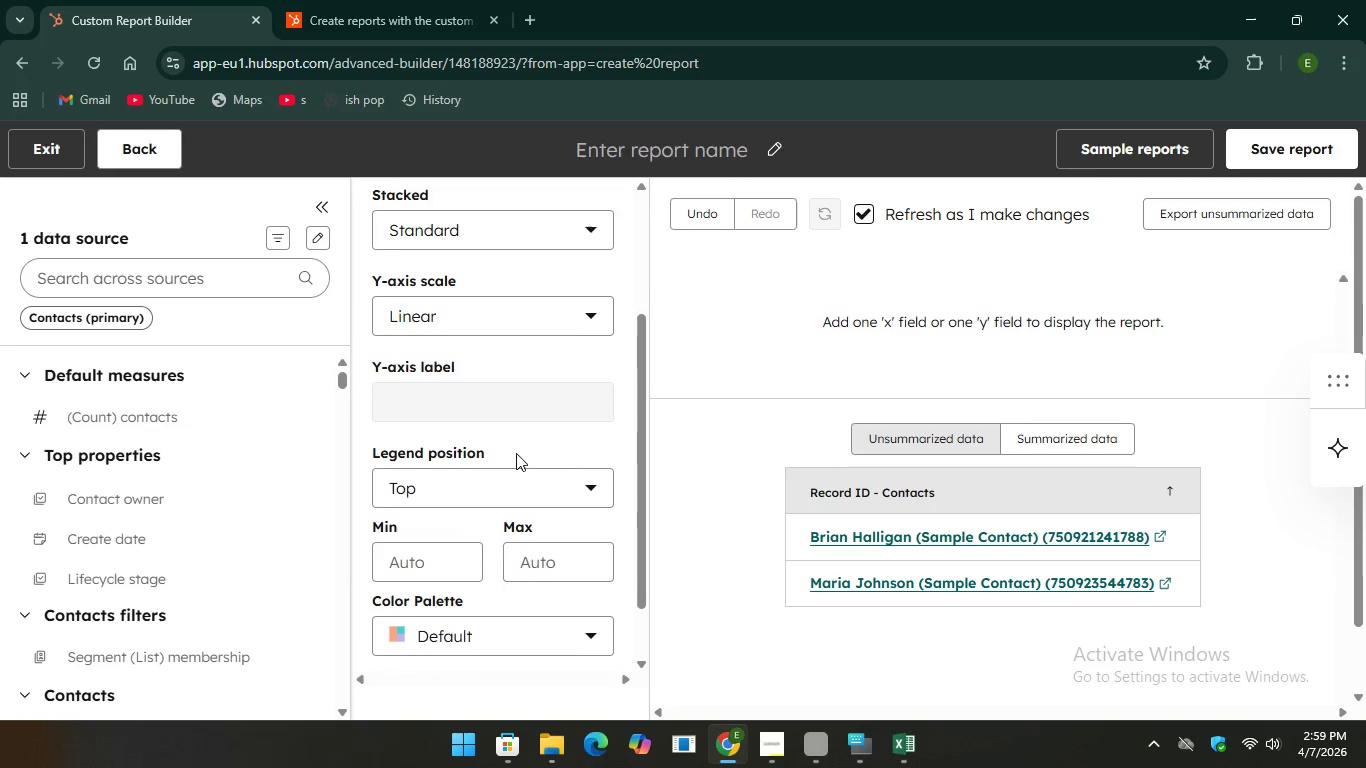 
scroll: coordinate [516, 453], scroll_direction: down, amount: 3.0
 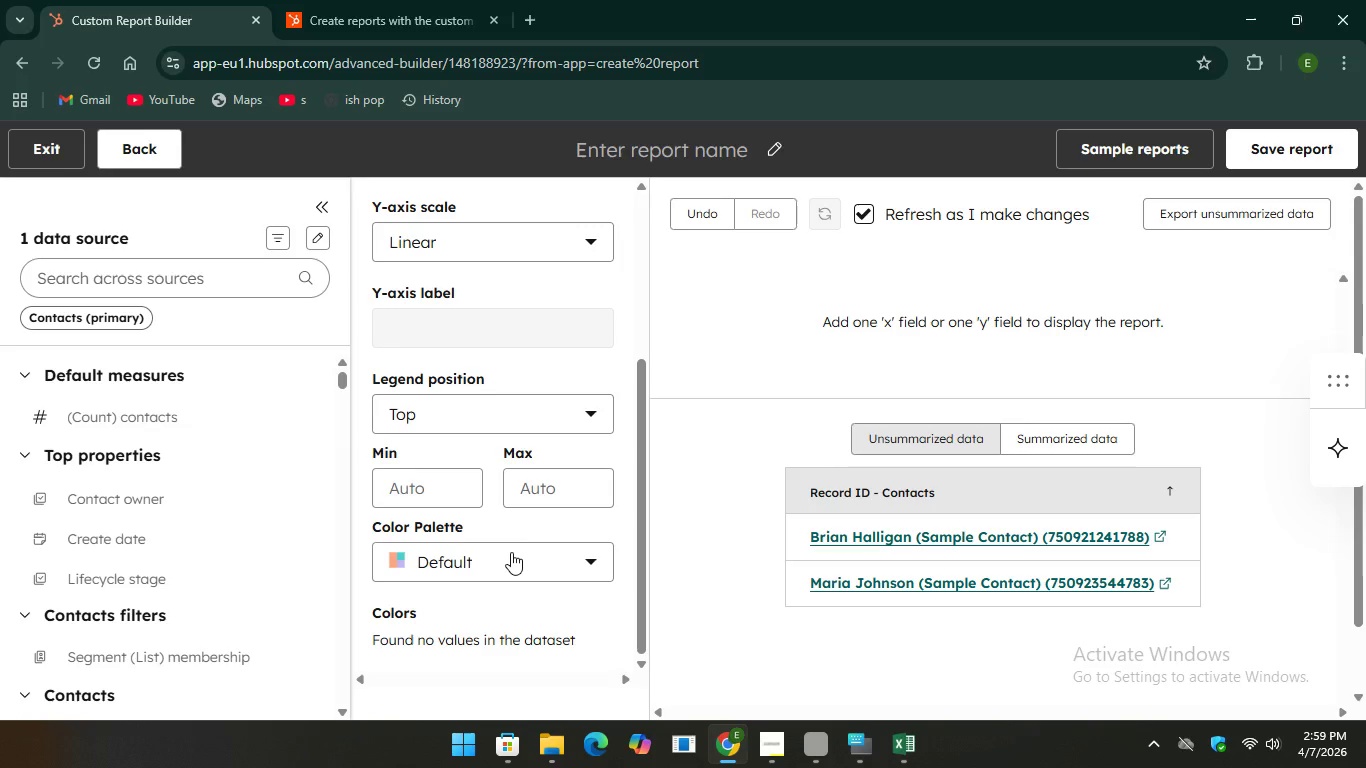 
left_click([511, 552])
 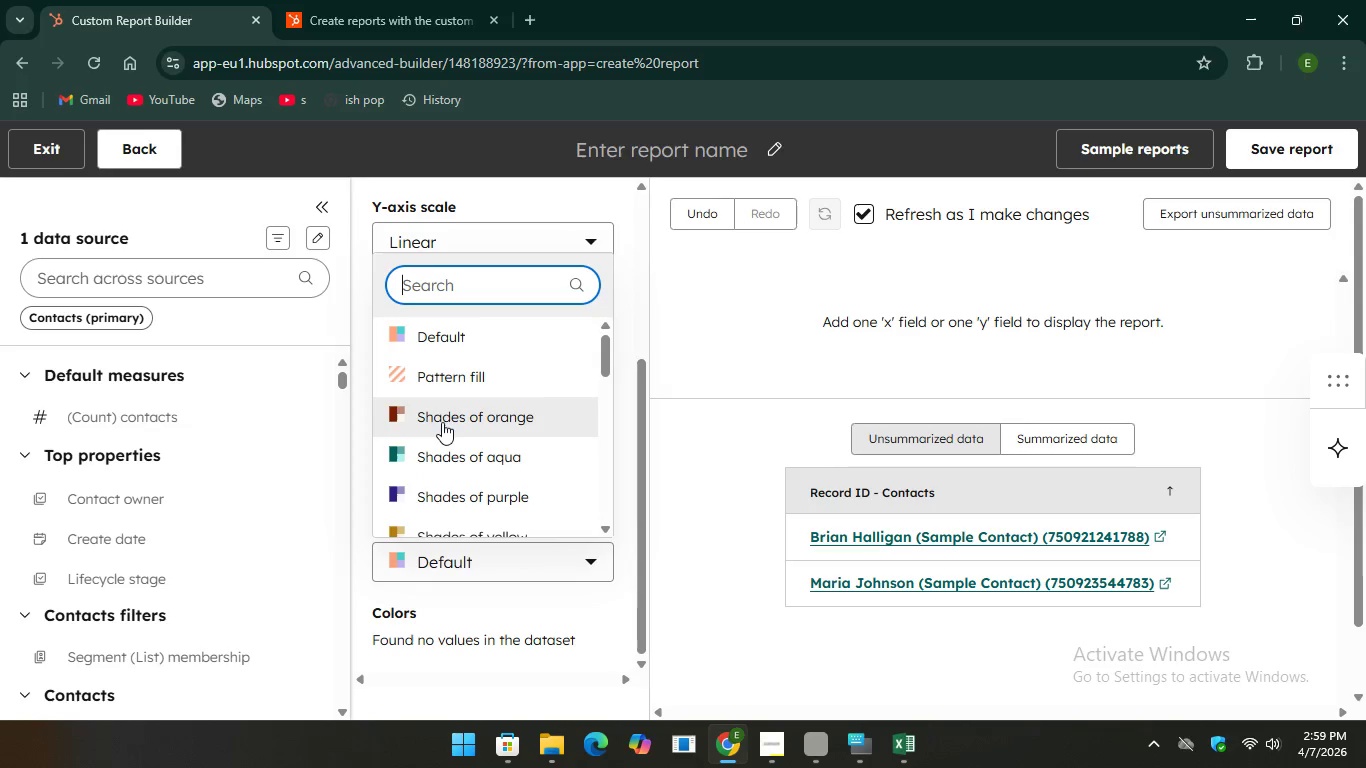 
left_click([442, 422])
 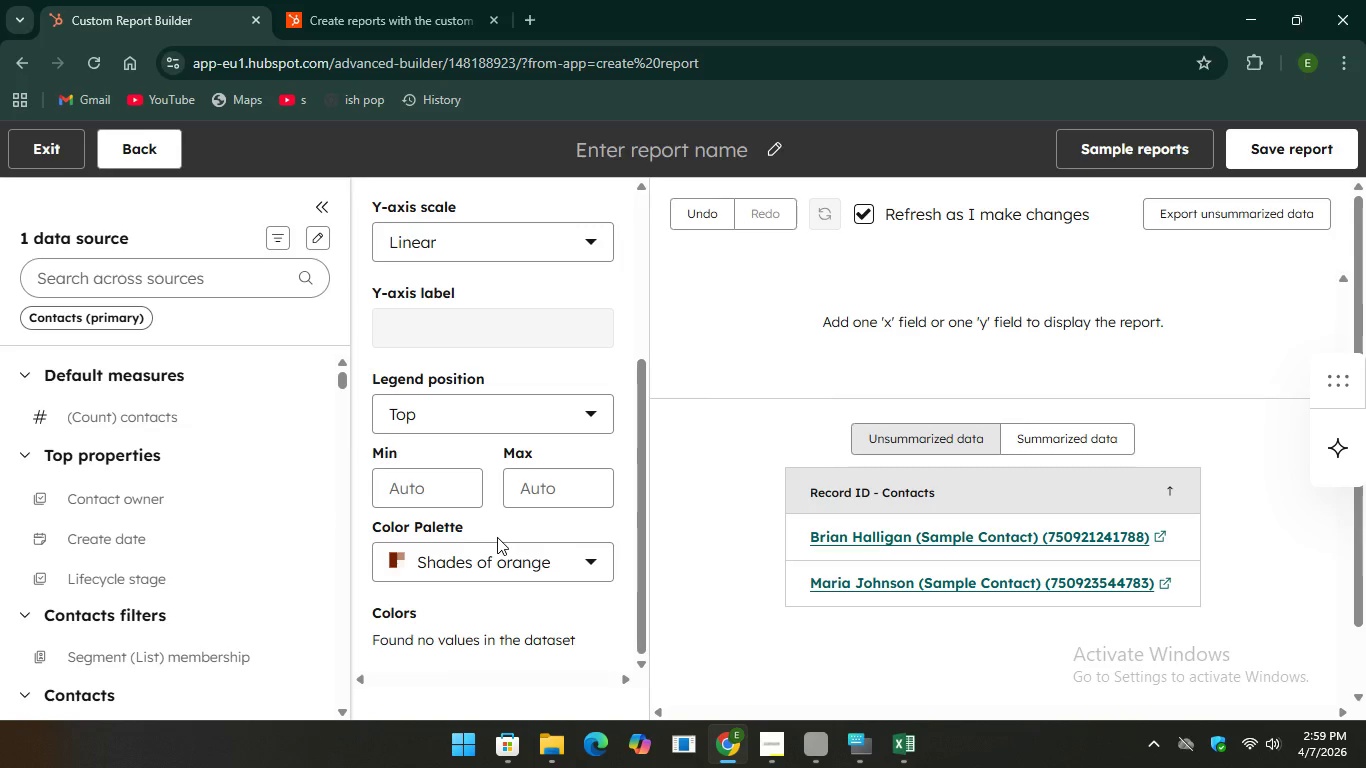 
scroll: coordinate [532, 550], scroll_direction: down, amount: 7.0
 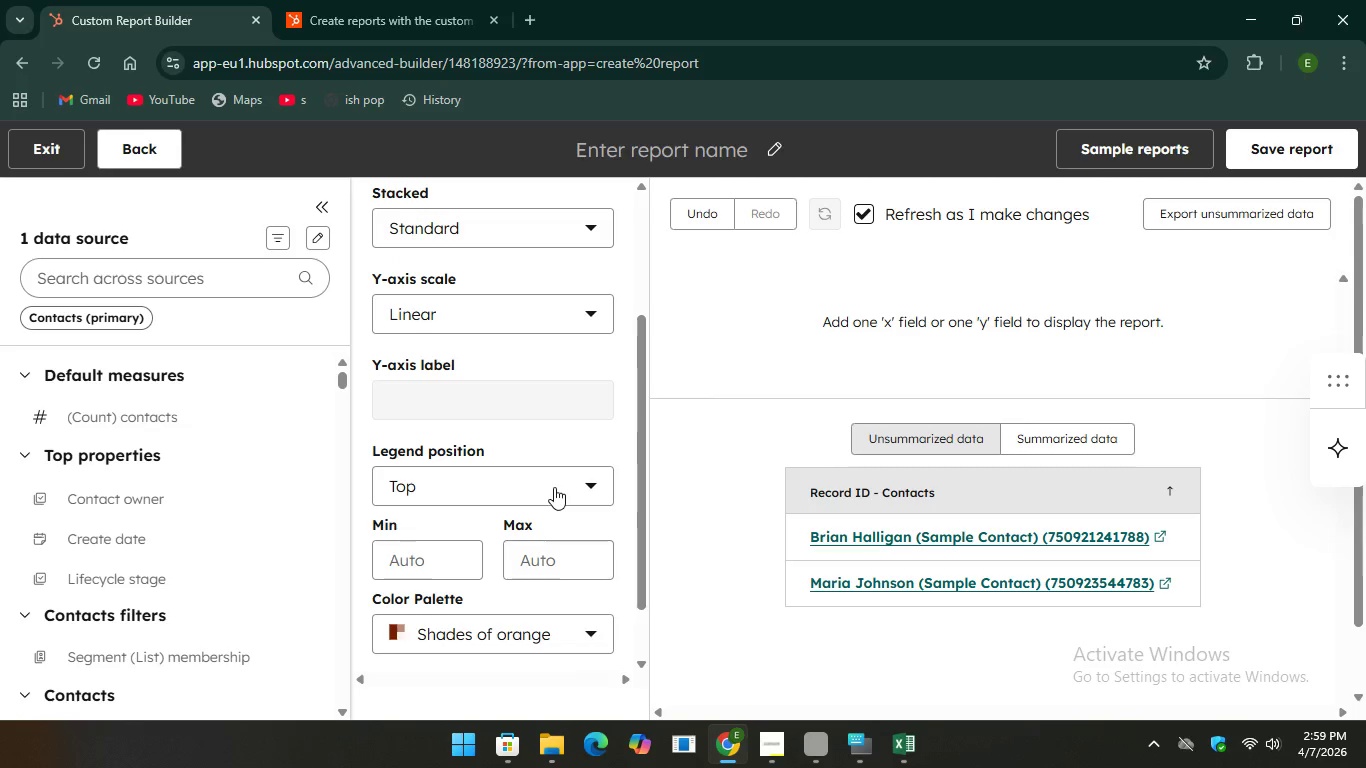 
left_click([554, 487])
 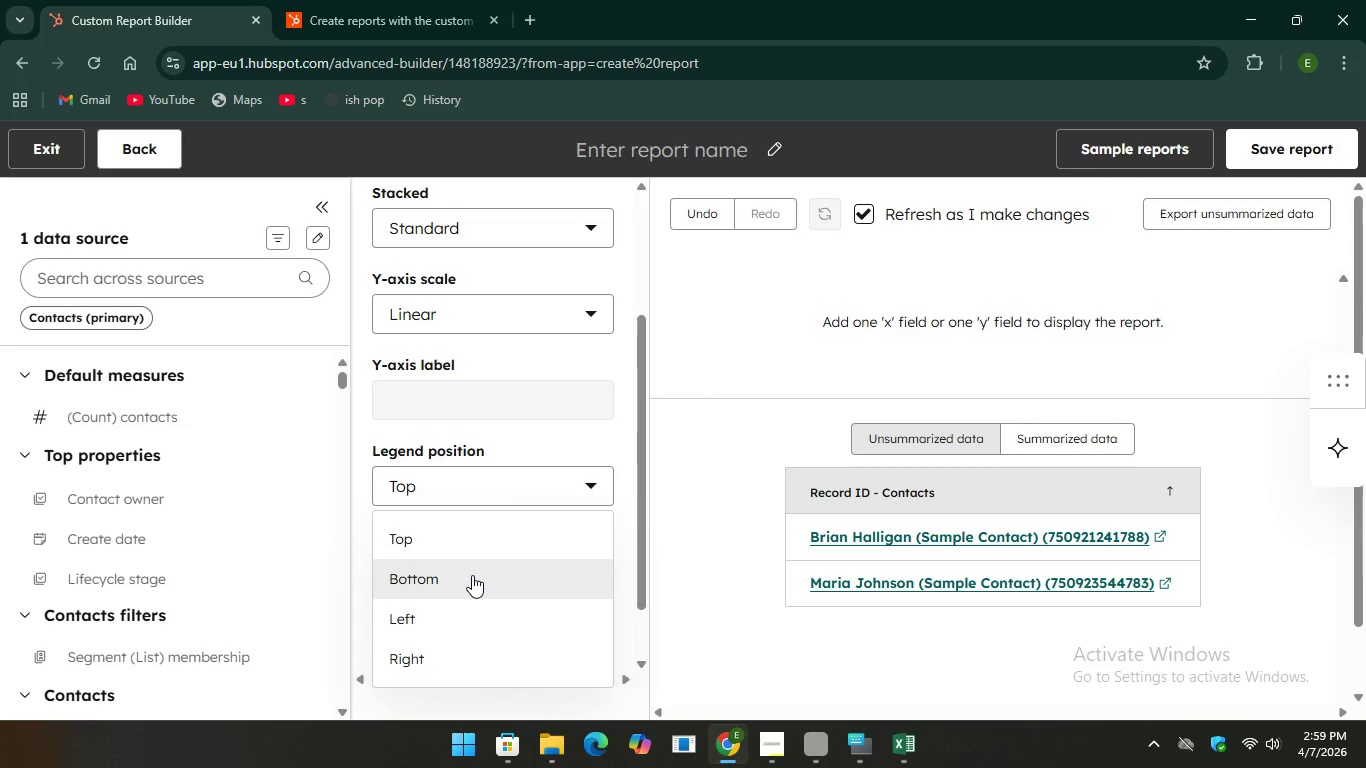 
scroll: coordinate [472, 575], scroll_direction: down, amount: 2.0
 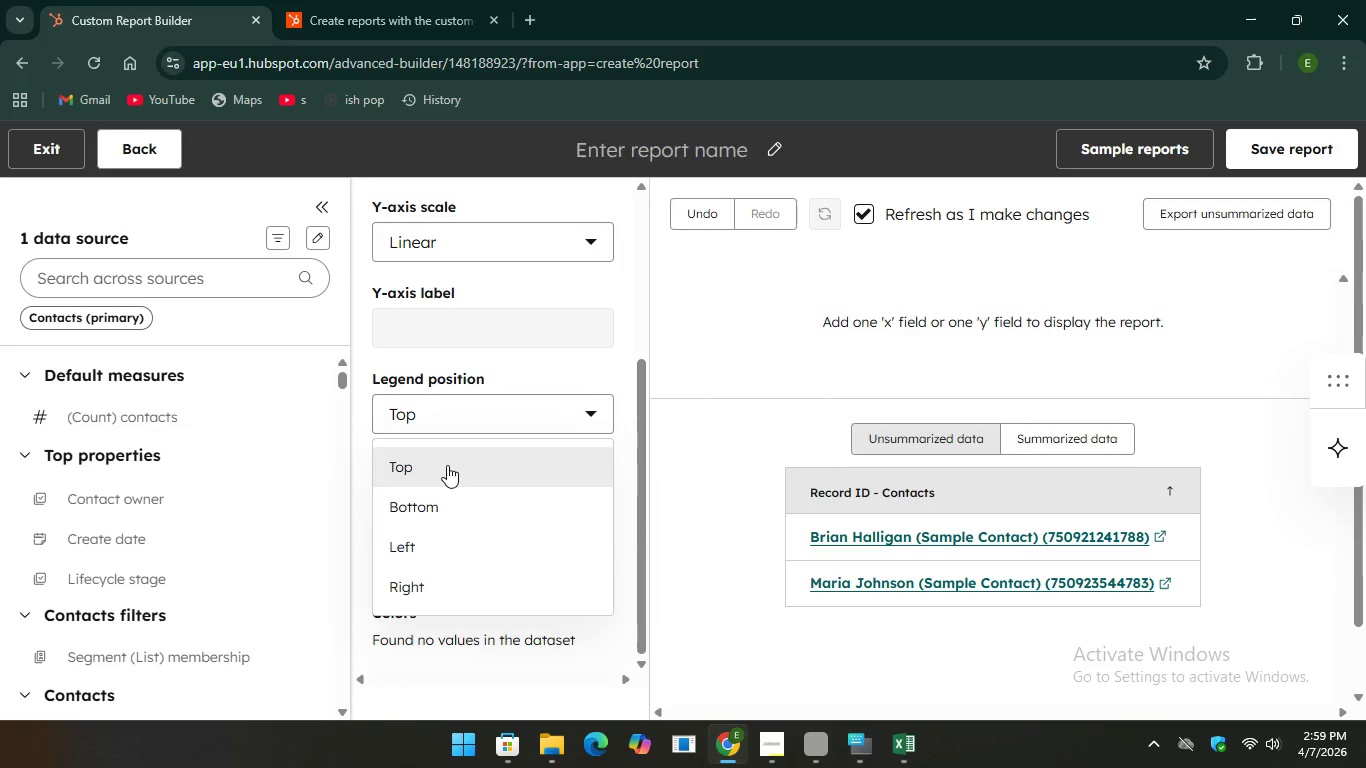 
left_click([447, 465])
 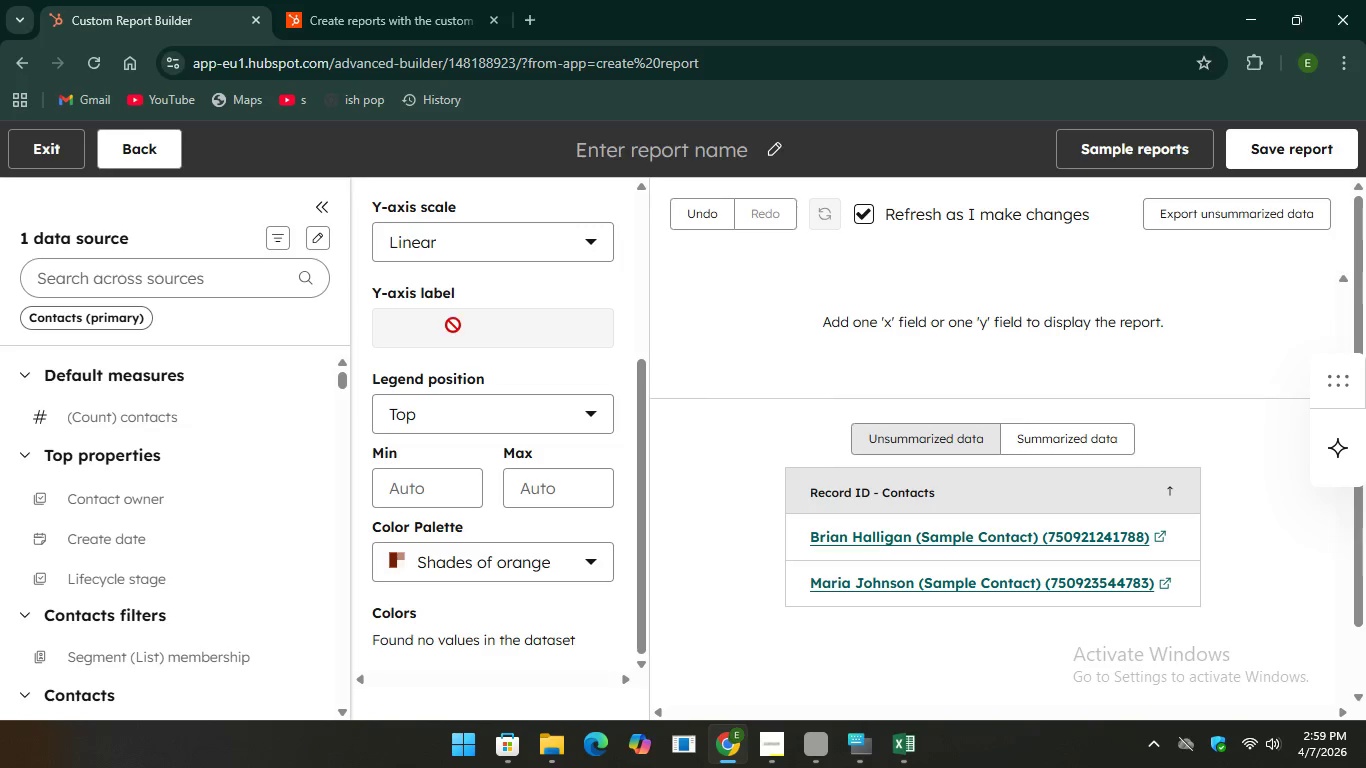 
left_click([483, 332])
 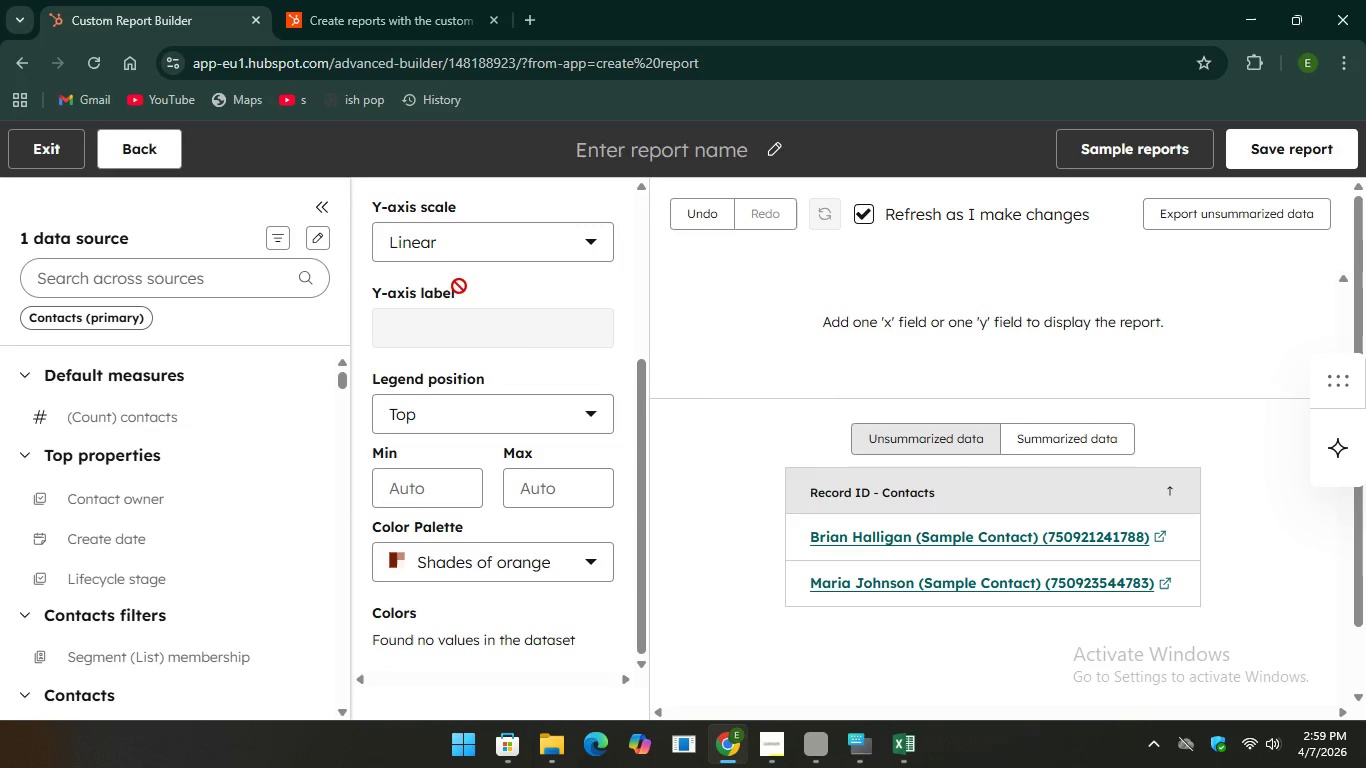 
left_click([392, 329])
 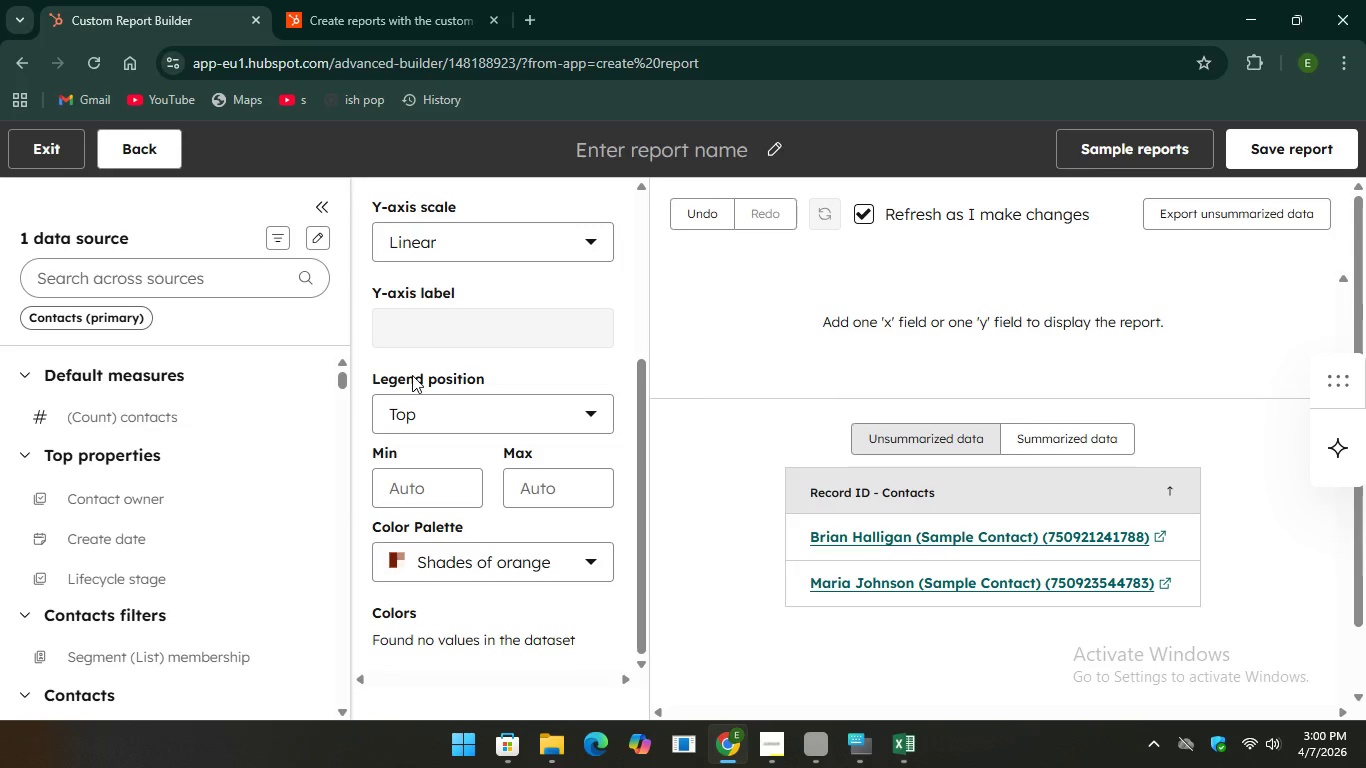 
wait(14.34)
 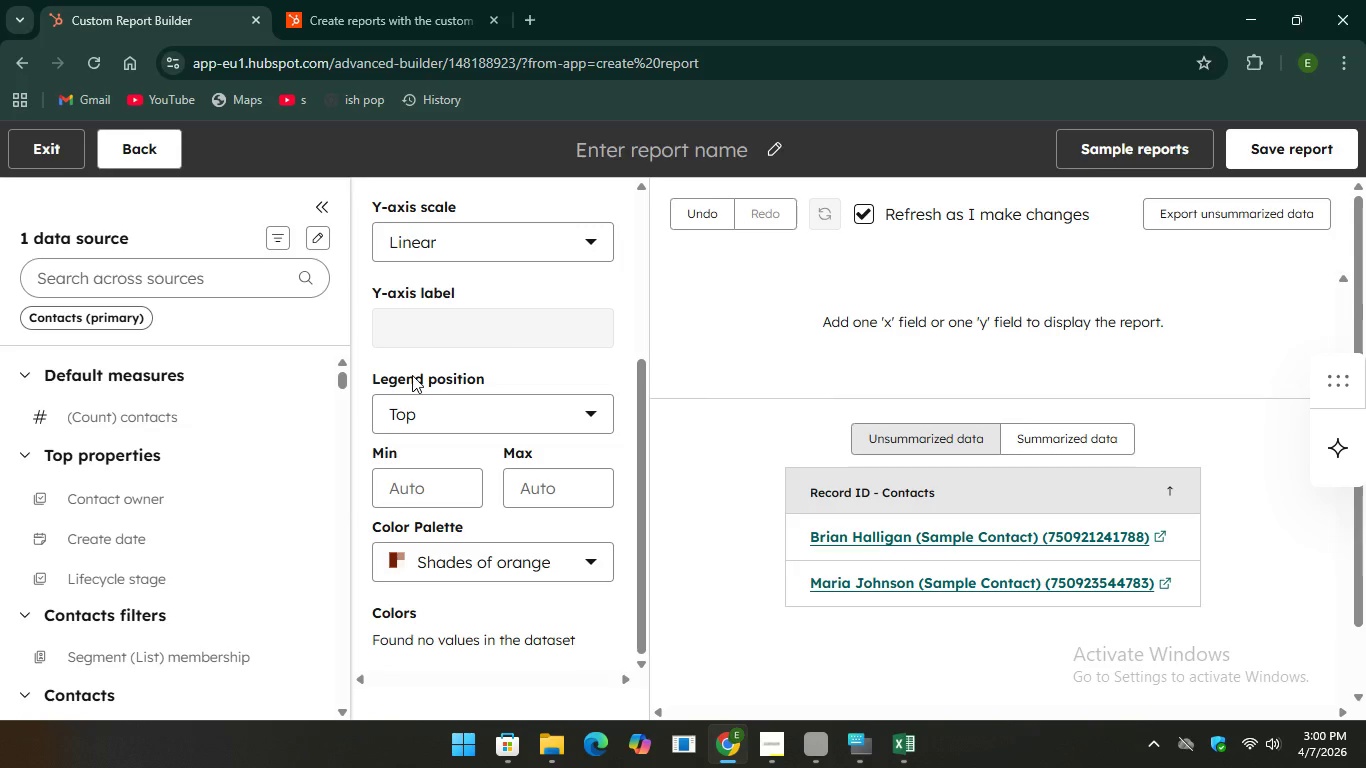 
scroll: coordinate [561, 260], scroll_direction: up, amount: 10.0
 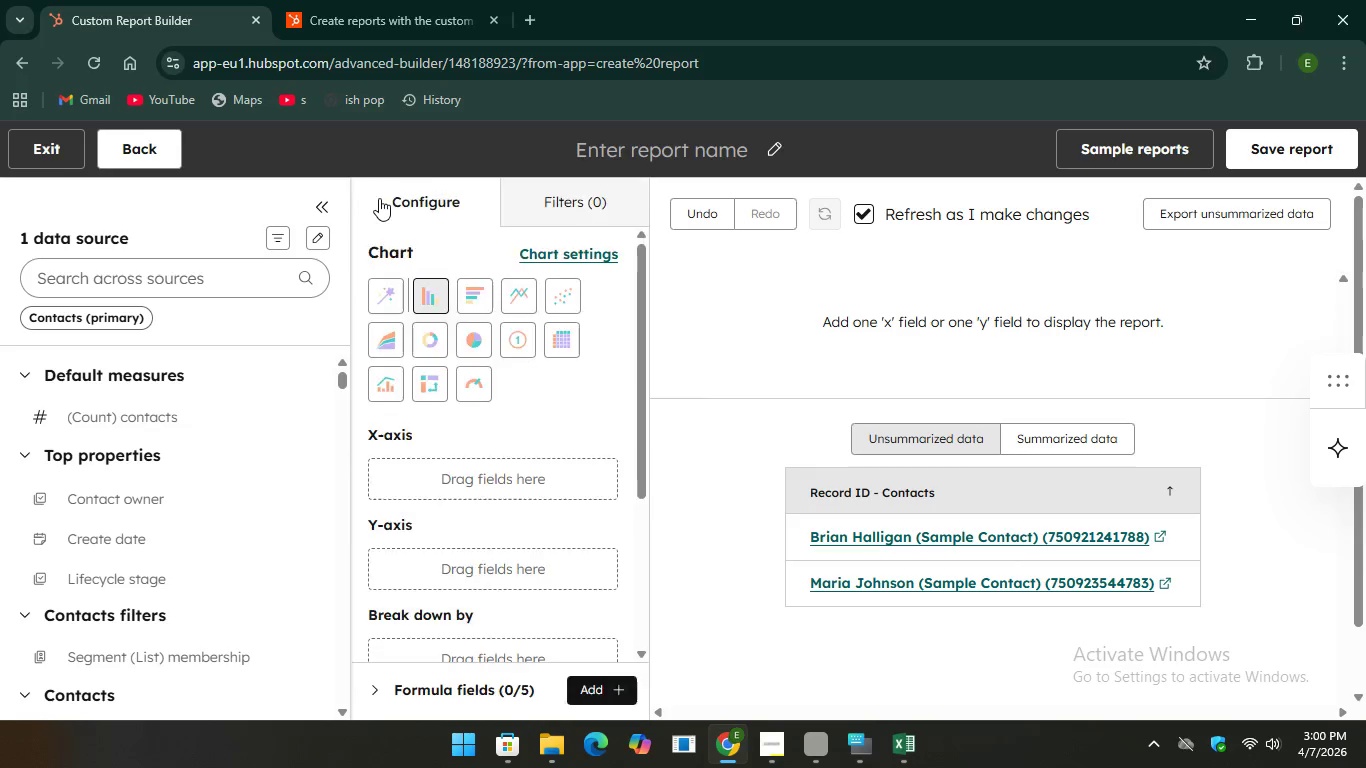 
left_click([379, 198])
 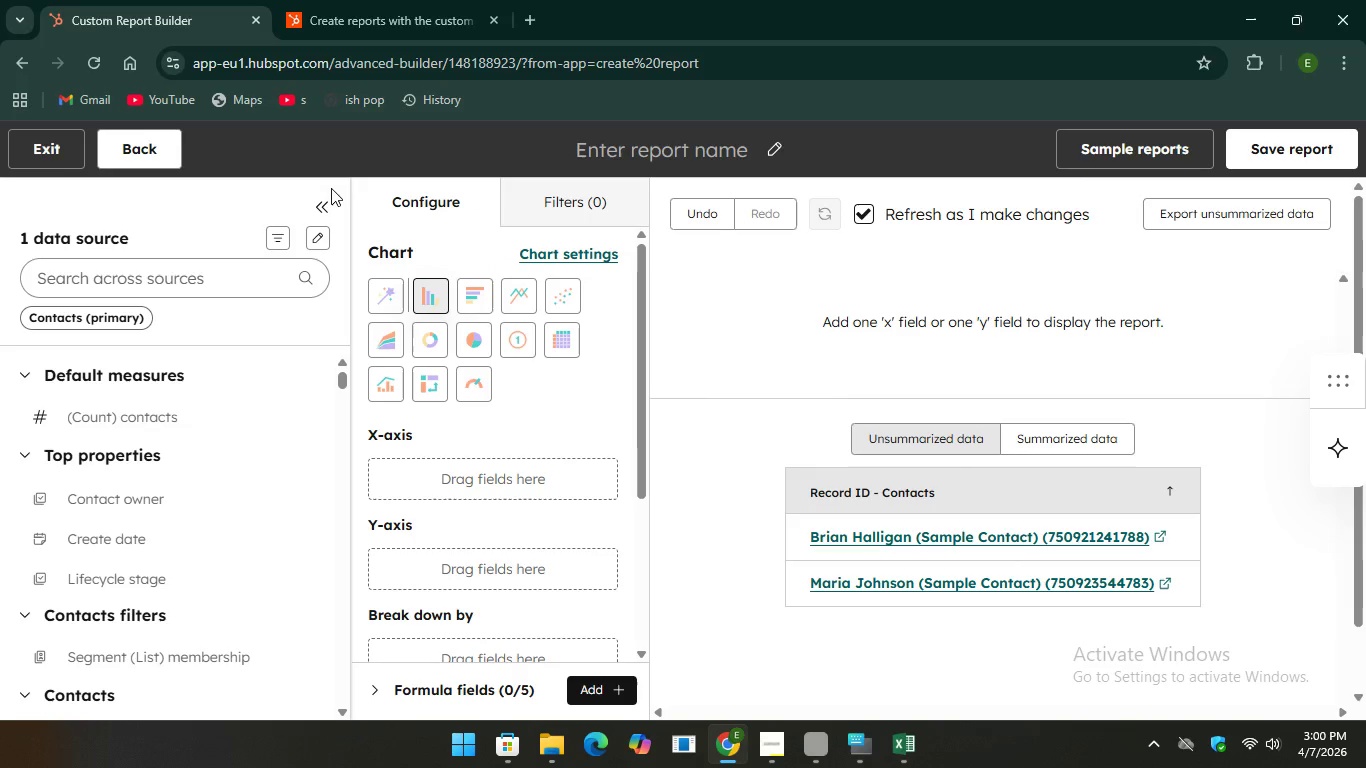 
wait(19.56)
 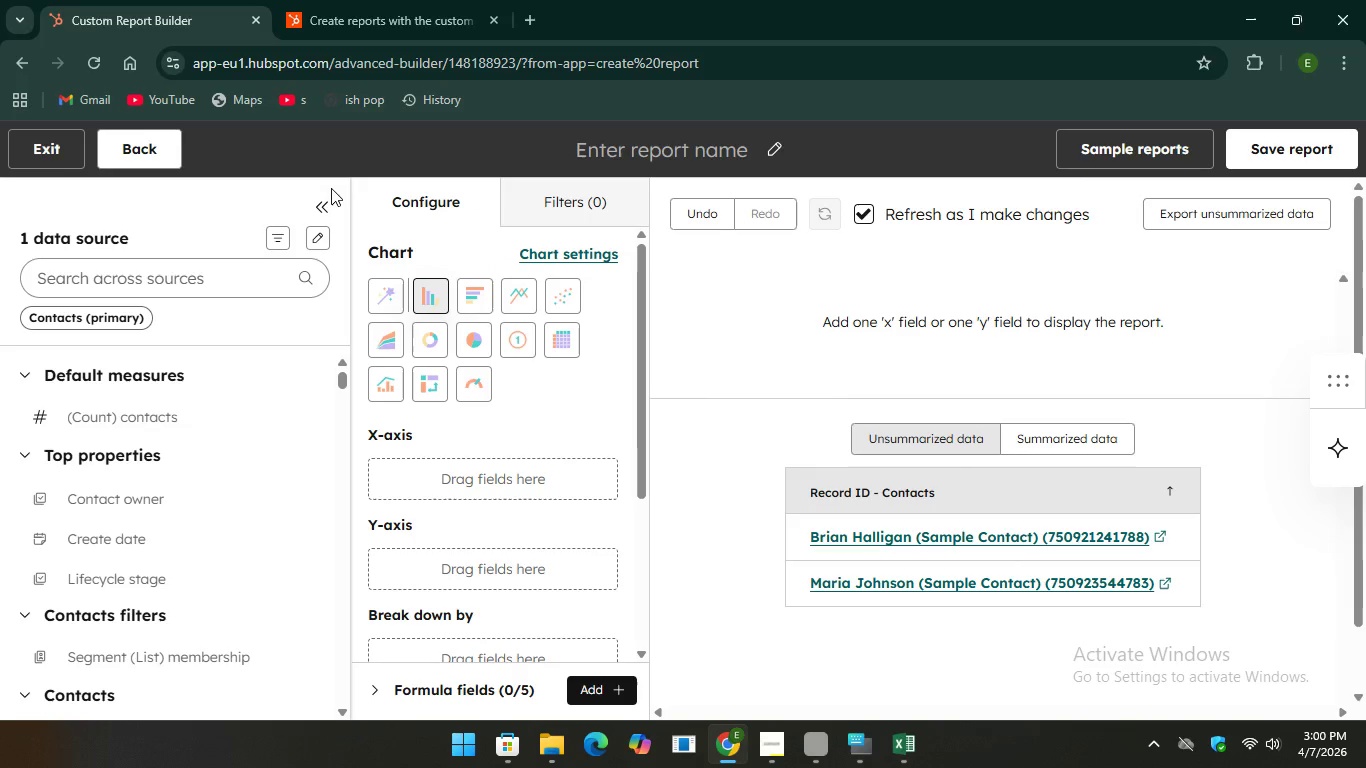 
scroll: coordinate [512, 403], scroll_direction: down, amount: 6.0
 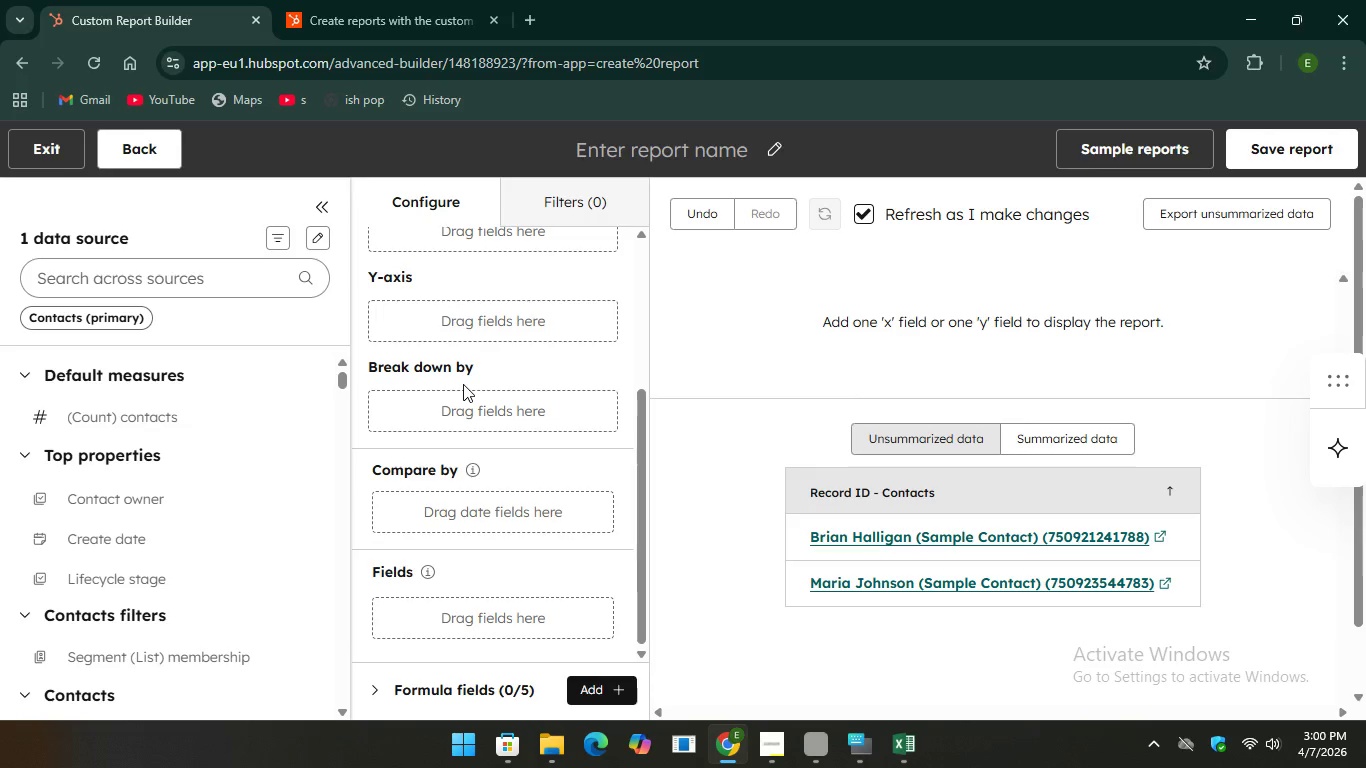 
wait(17.77)
 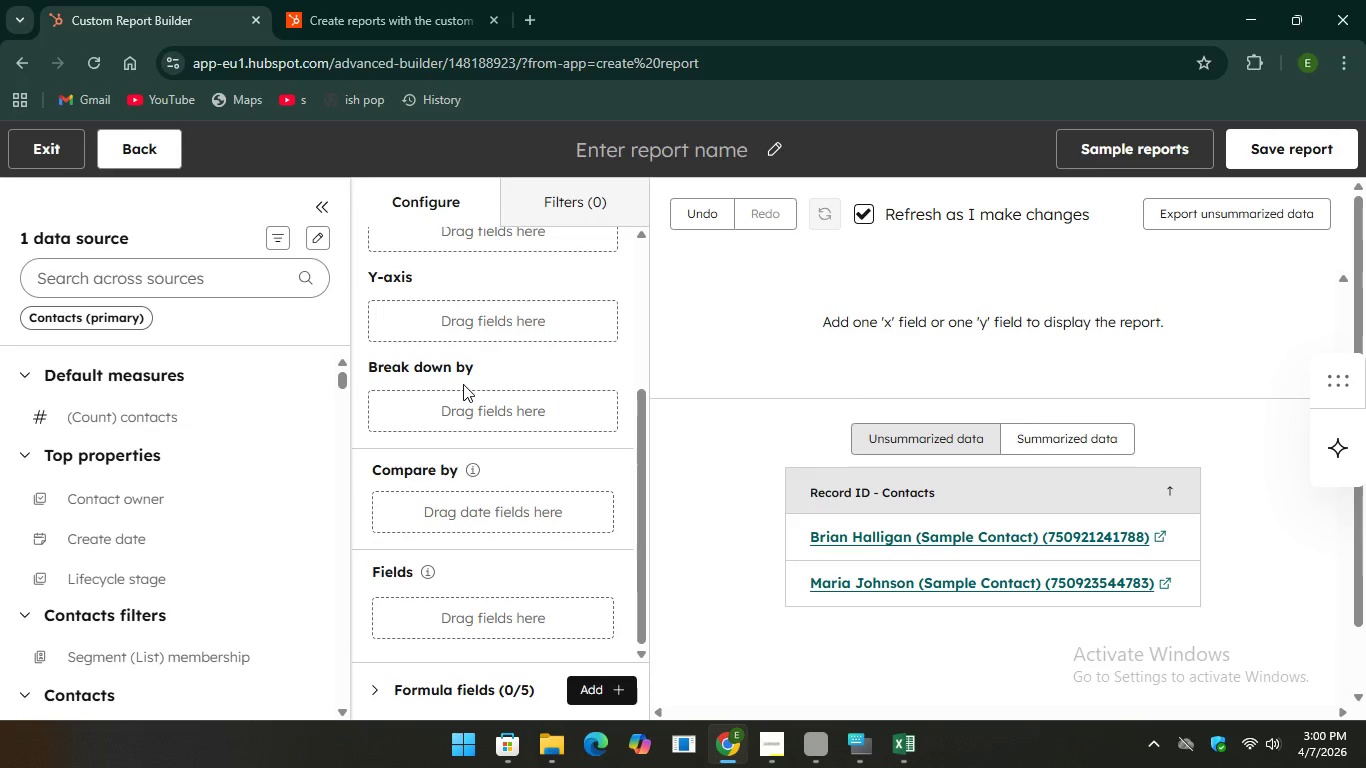 
scroll: coordinate [471, 383], scroll_direction: none, amount: 0.0
 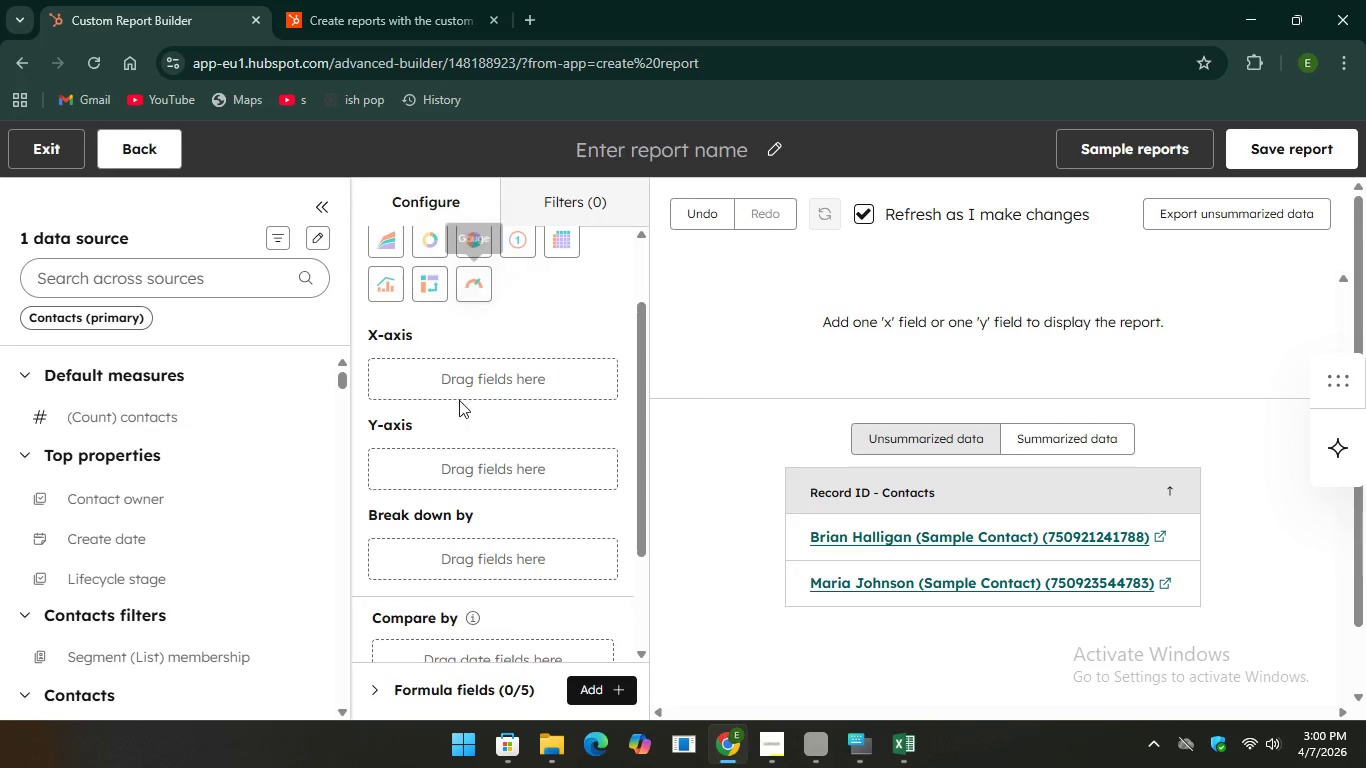 
scroll: coordinate [459, 399], scroll_direction: down, amount: 1.0
 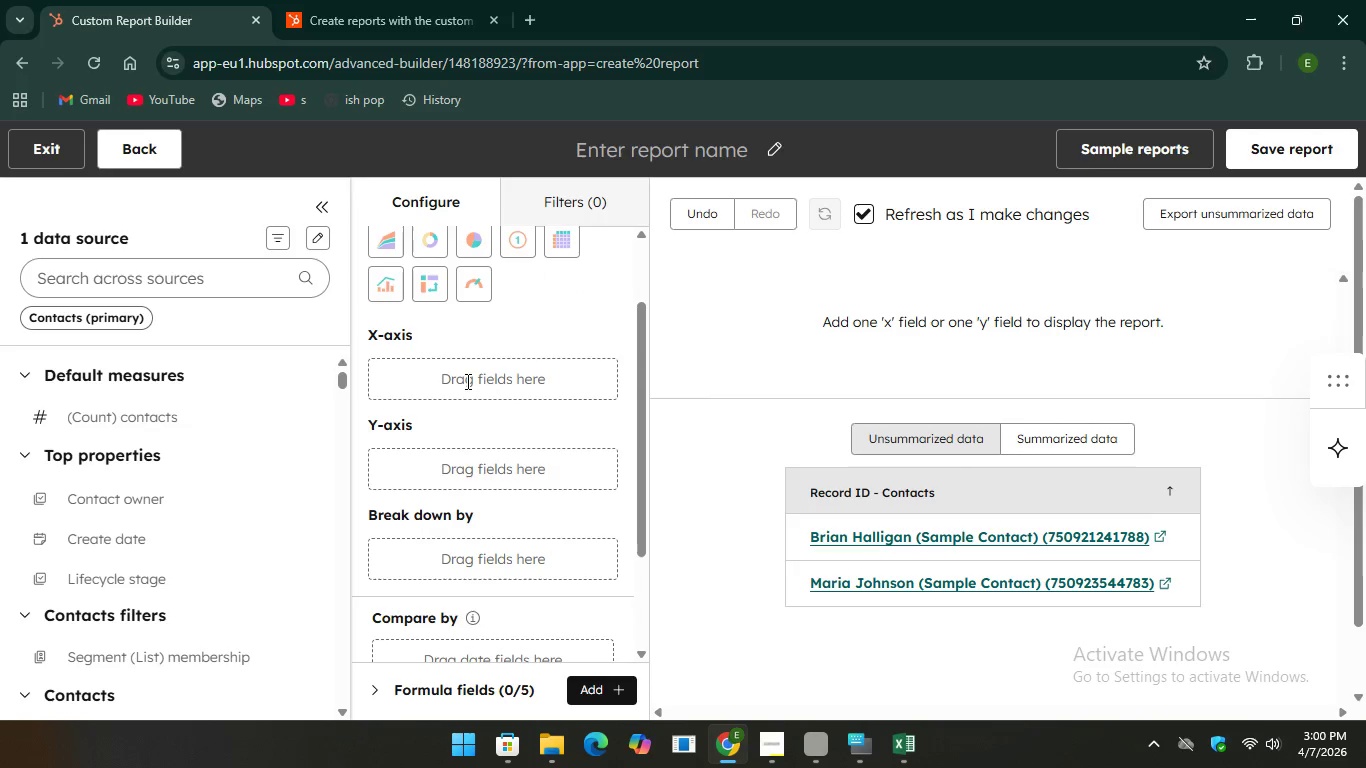 
left_click([466, 381])
 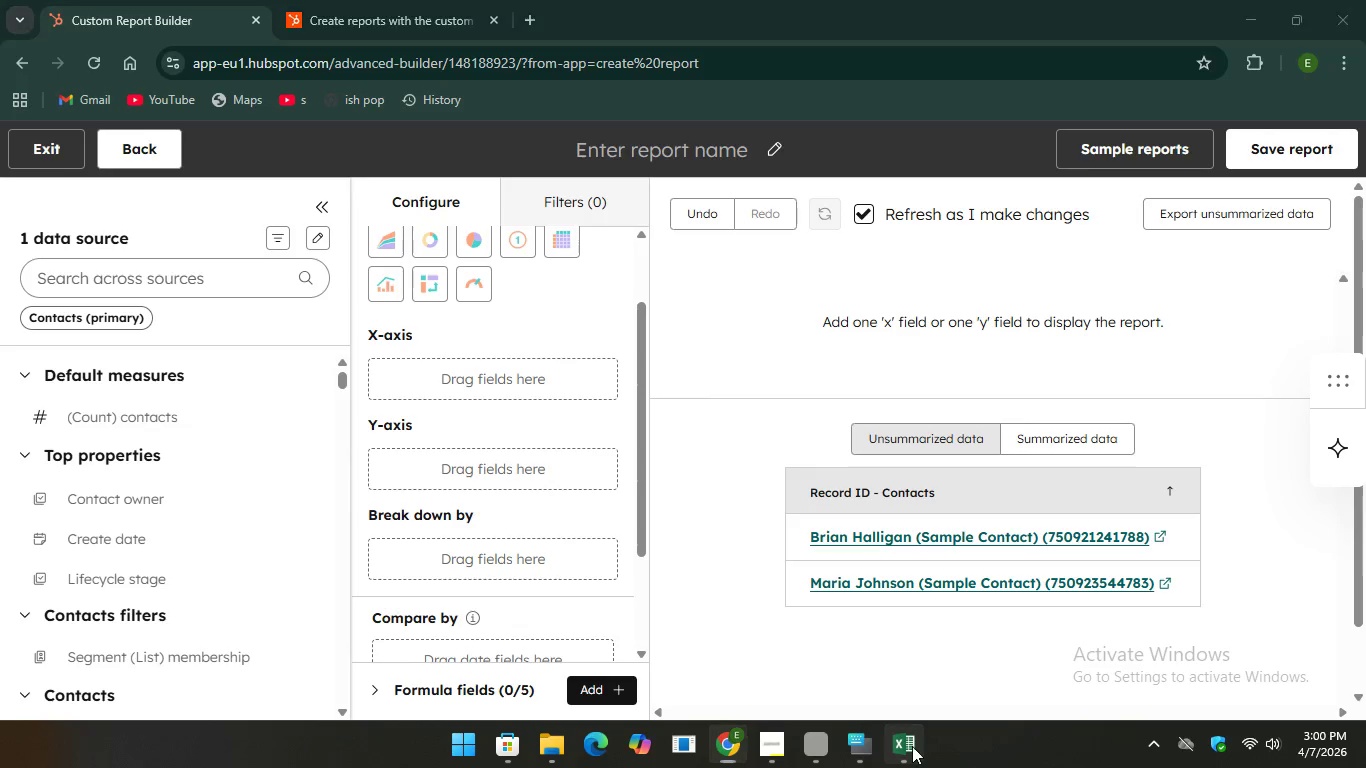 
left_click([912, 746])
 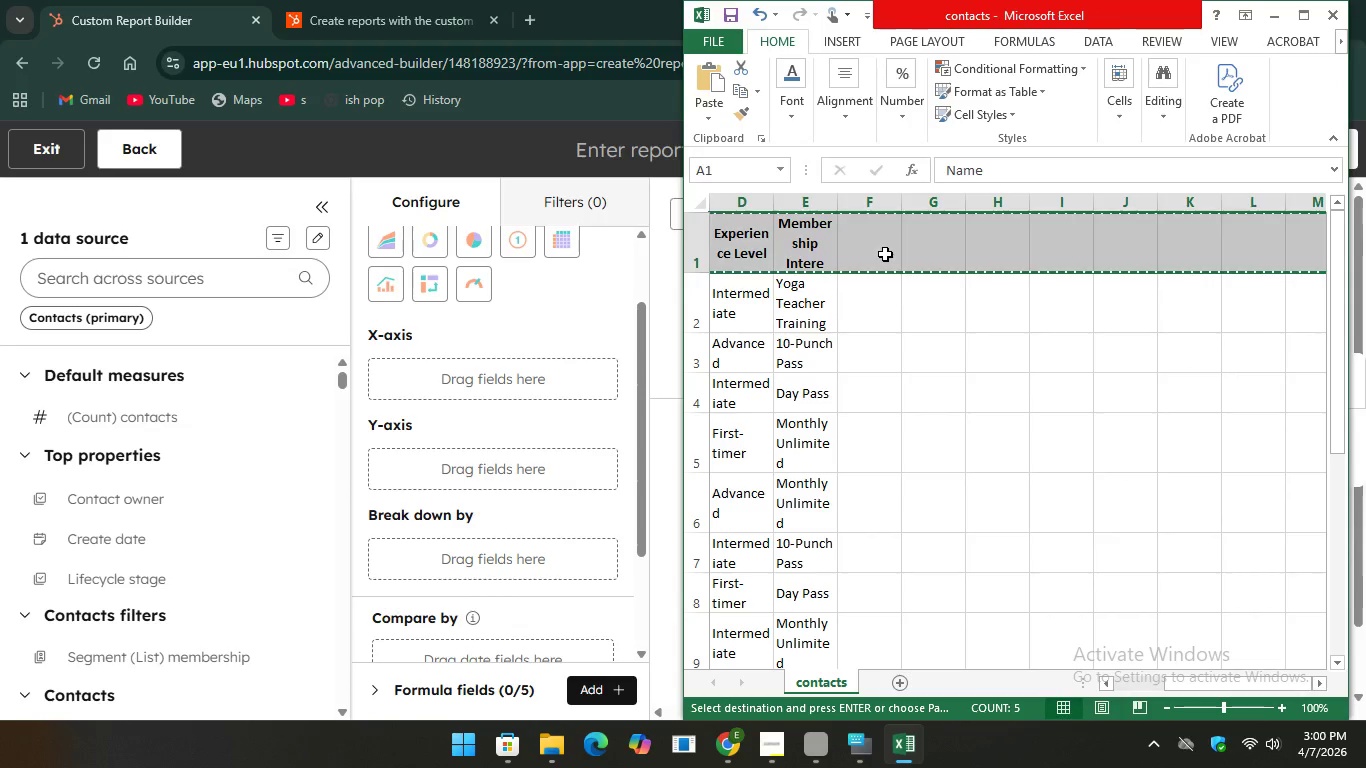 
left_click_drag(start_coordinate=[885, 254], to_coordinate=[862, 255])
 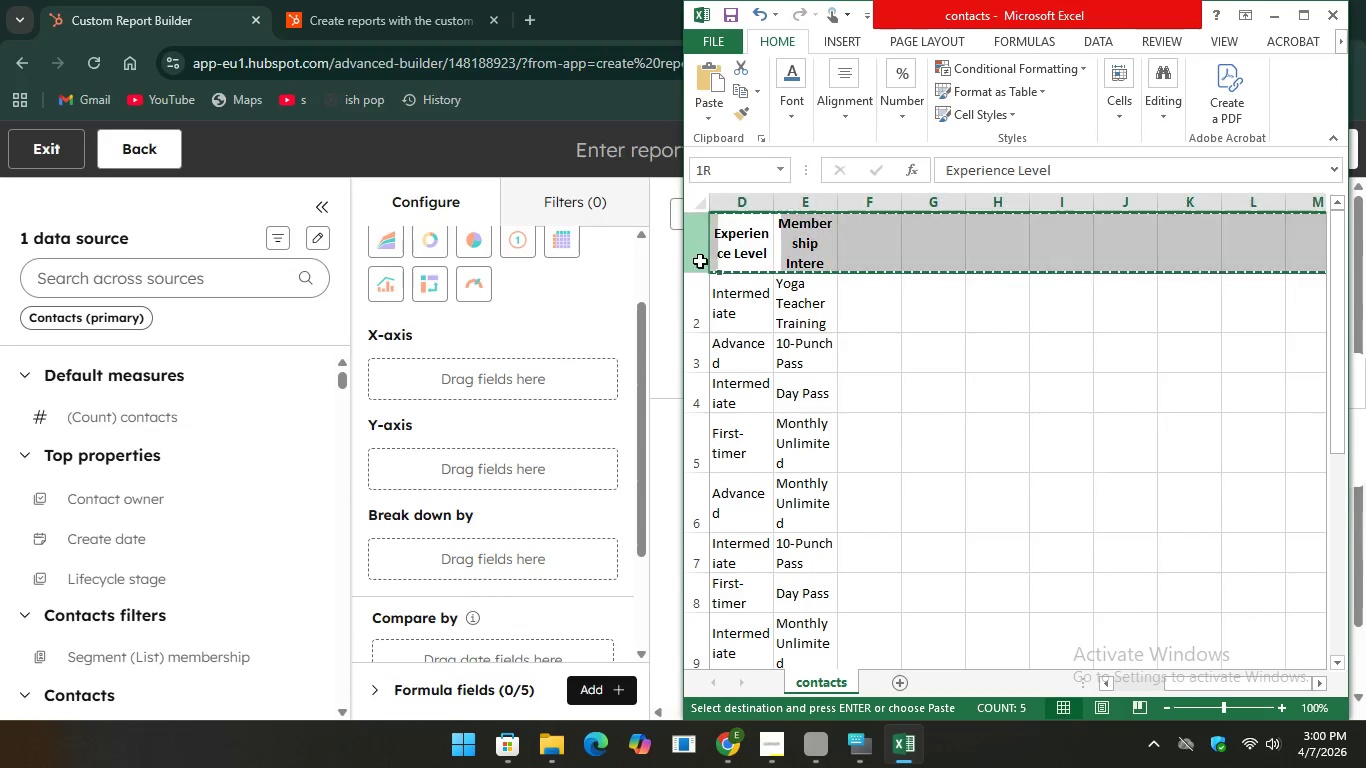 
left_click_drag(start_coordinate=[700, 261], to_coordinate=[641, 244])
 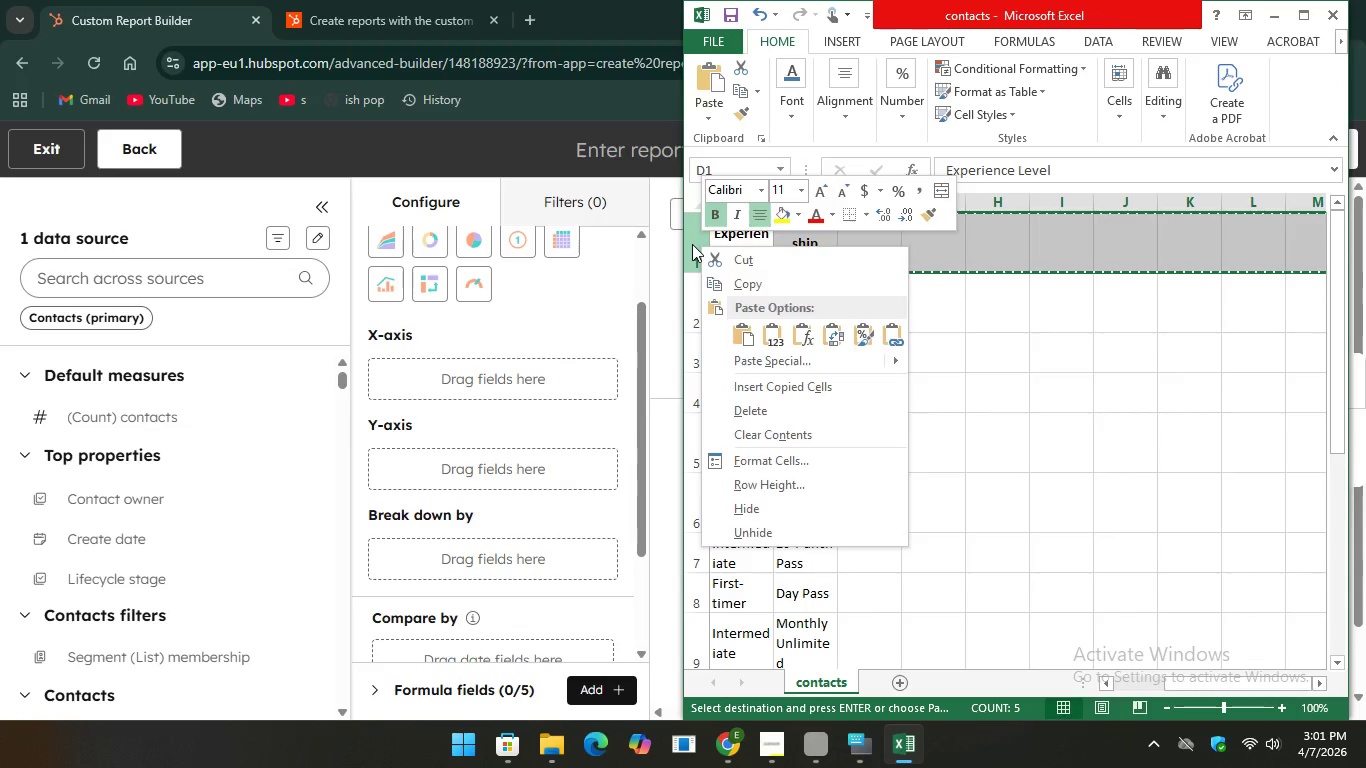 
left_click([691, 244])
 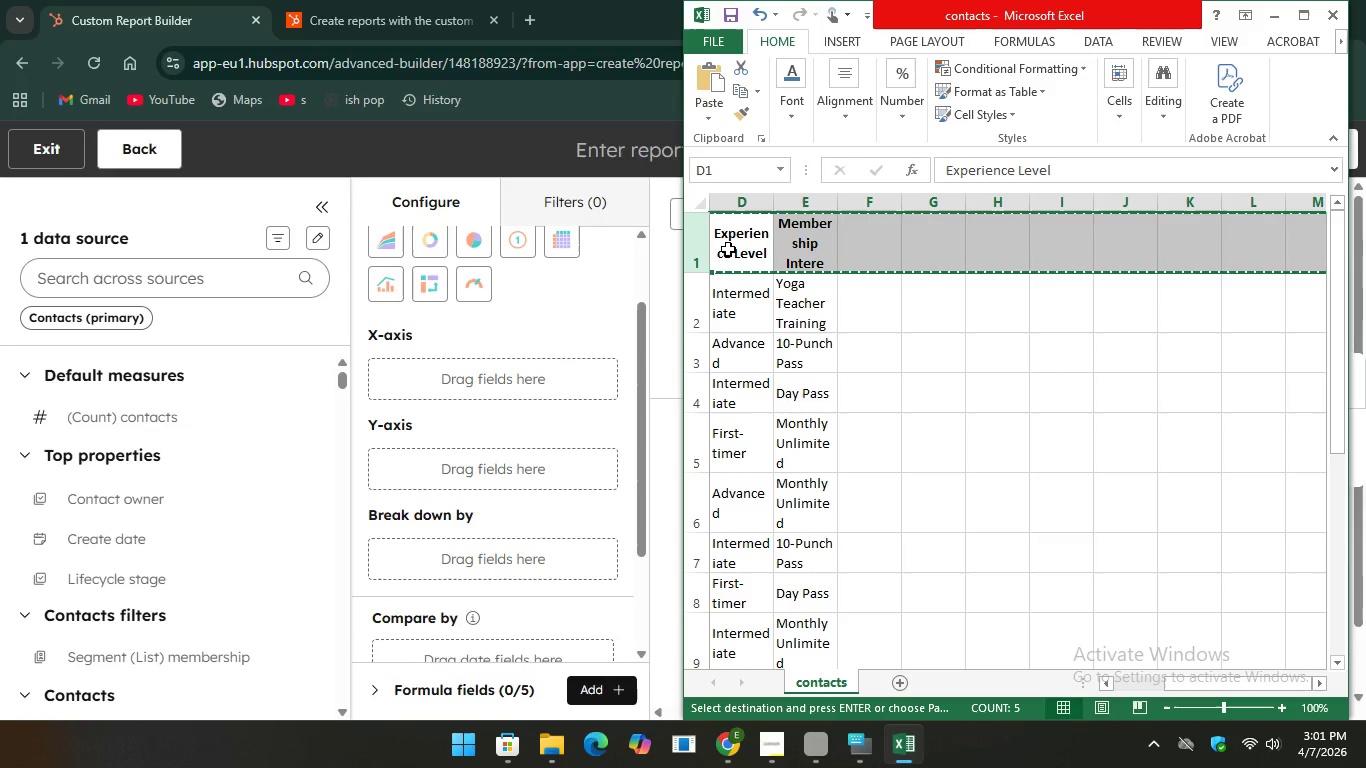 
left_click_drag(start_coordinate=[728, 249], to_coordinate=[765, 241])
 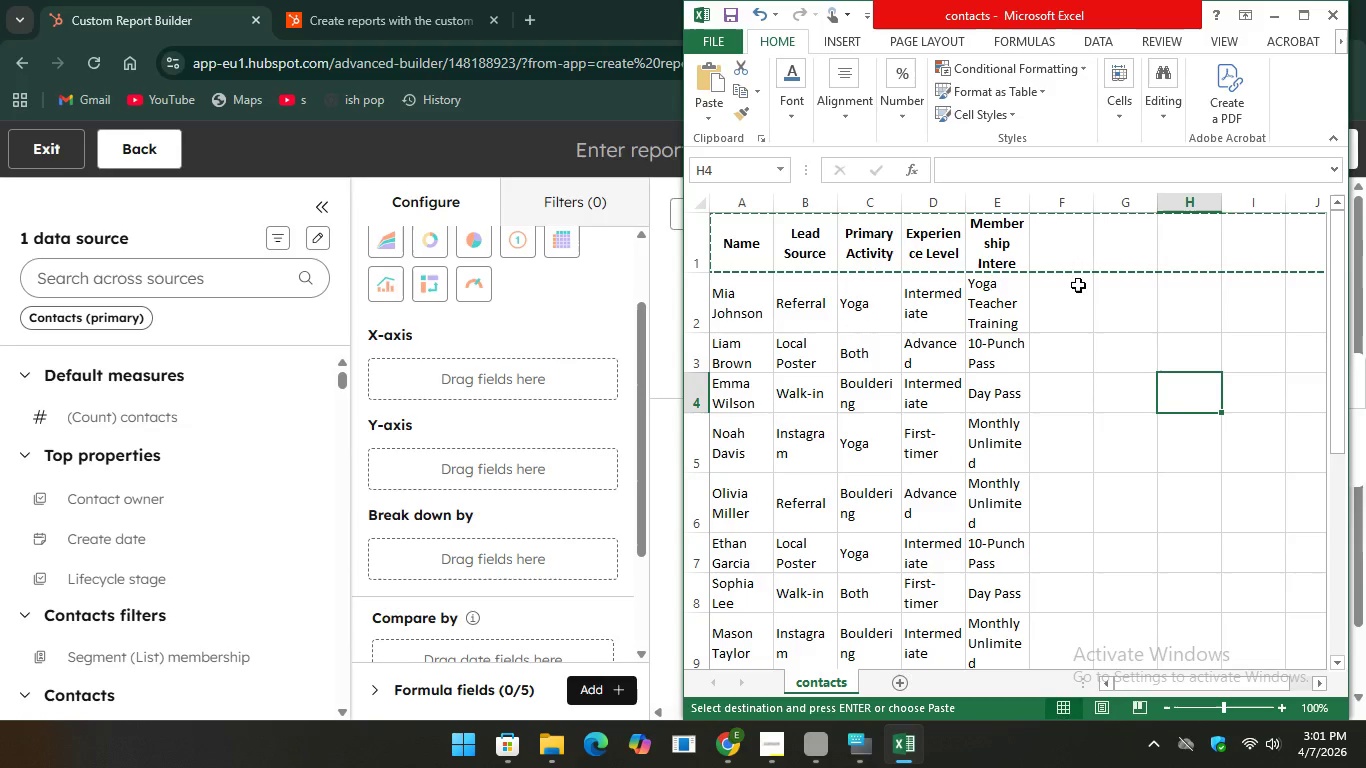 
left_click([1195, 404])
 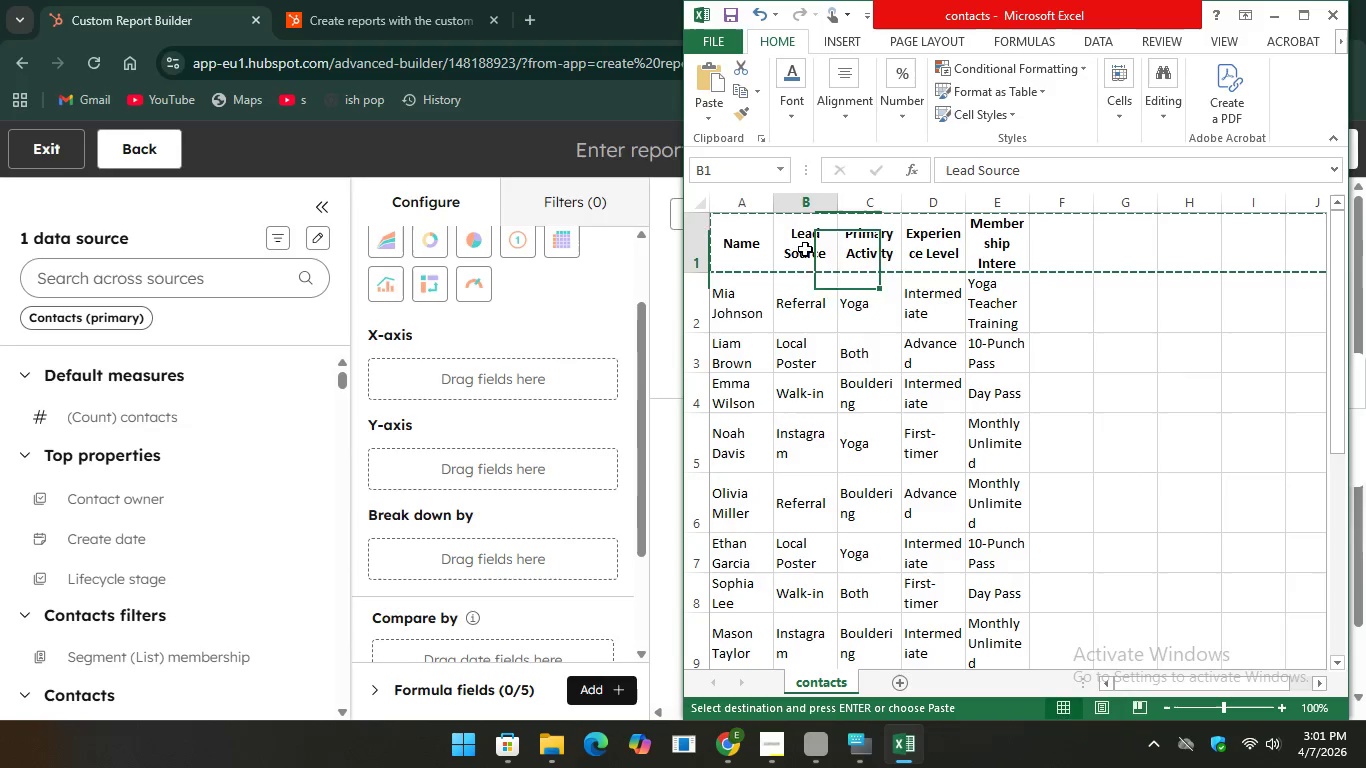 
left_click_drag(start_coordinate=[805, 249], to_coordinate=[470, 344])
 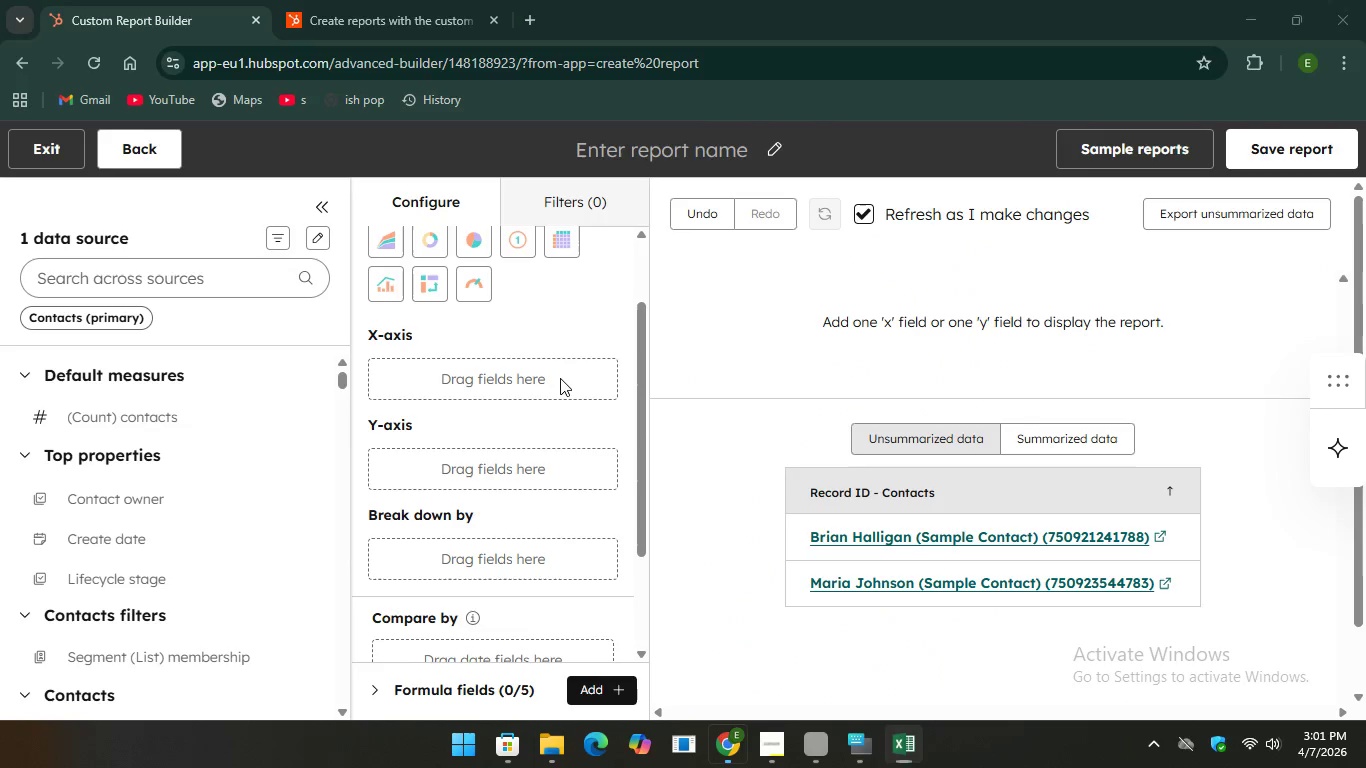 
left_click([560, 378])
 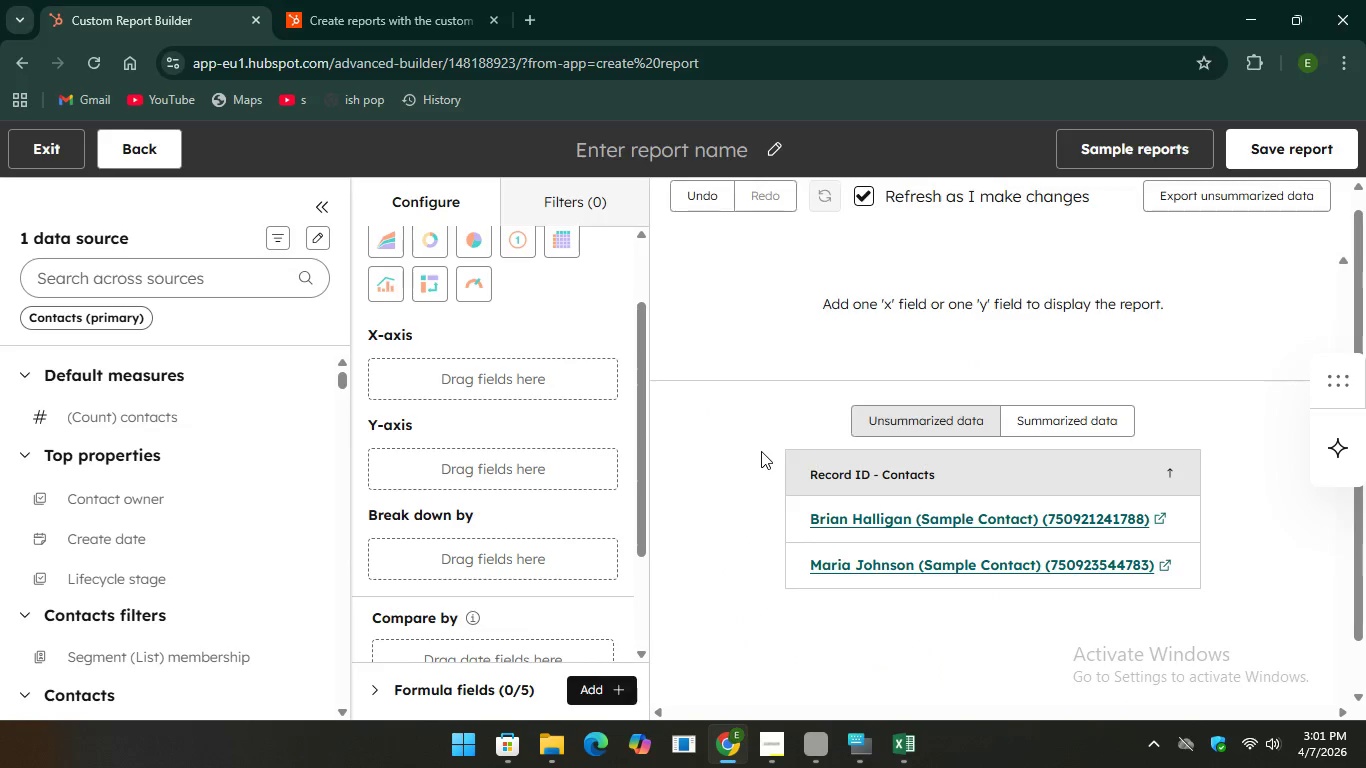 
scroll: coordinate [761, 451], scroll_direction: down, amount: 2.0
 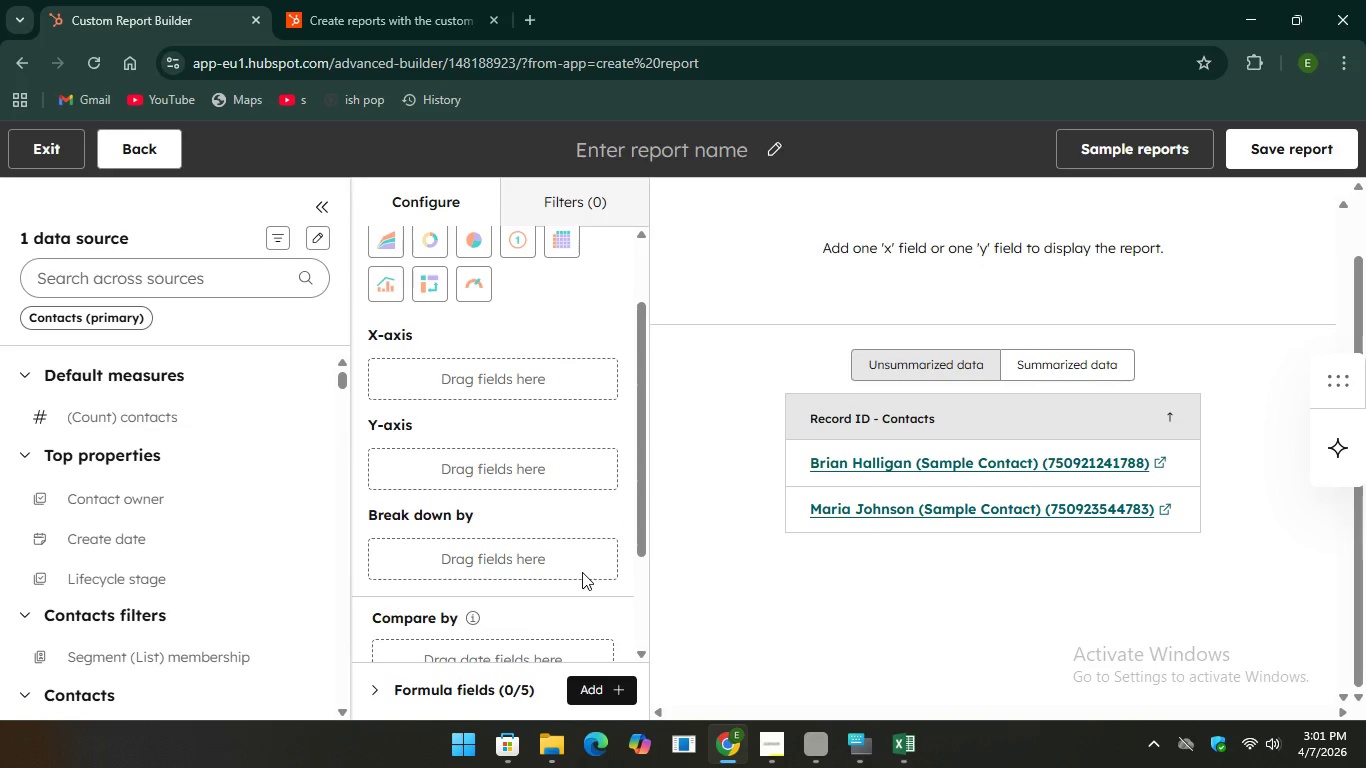 
left_click([581, 569])
 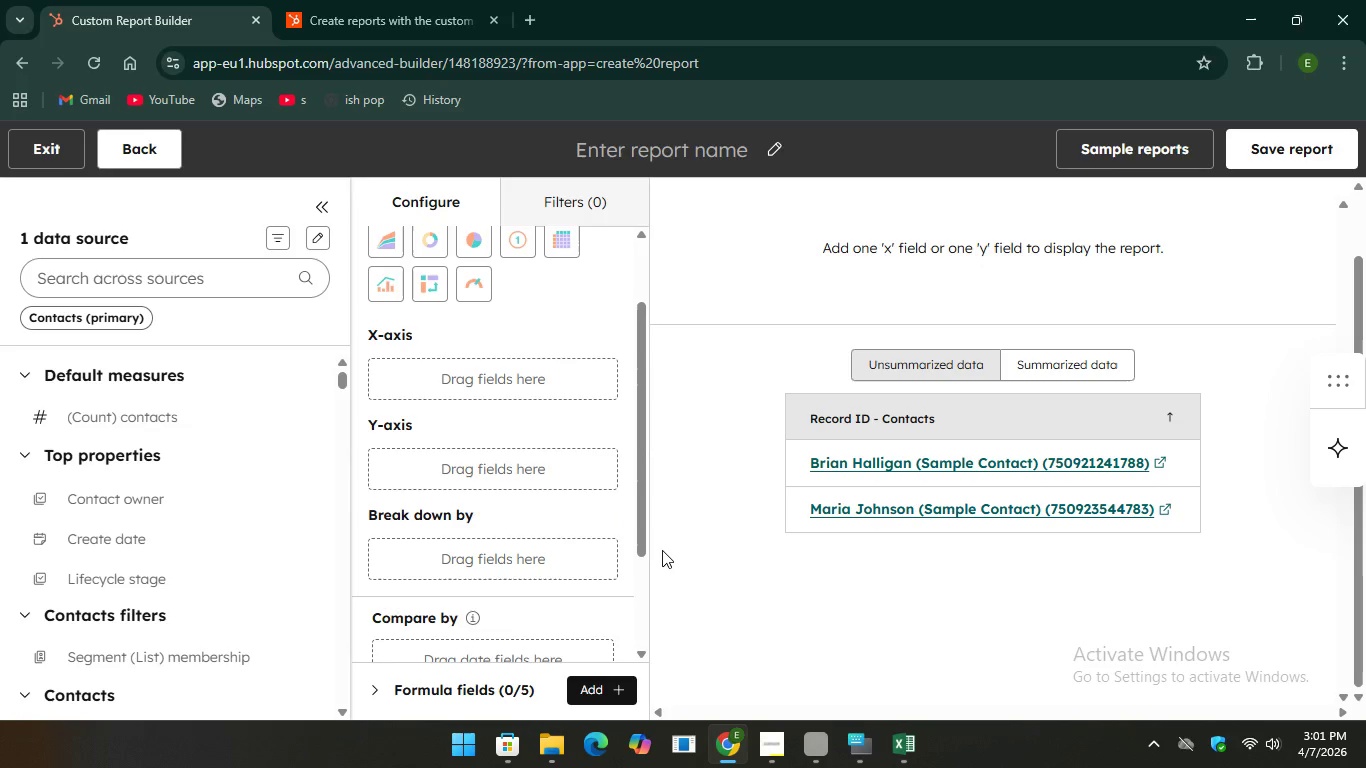 
wait(14.28)
 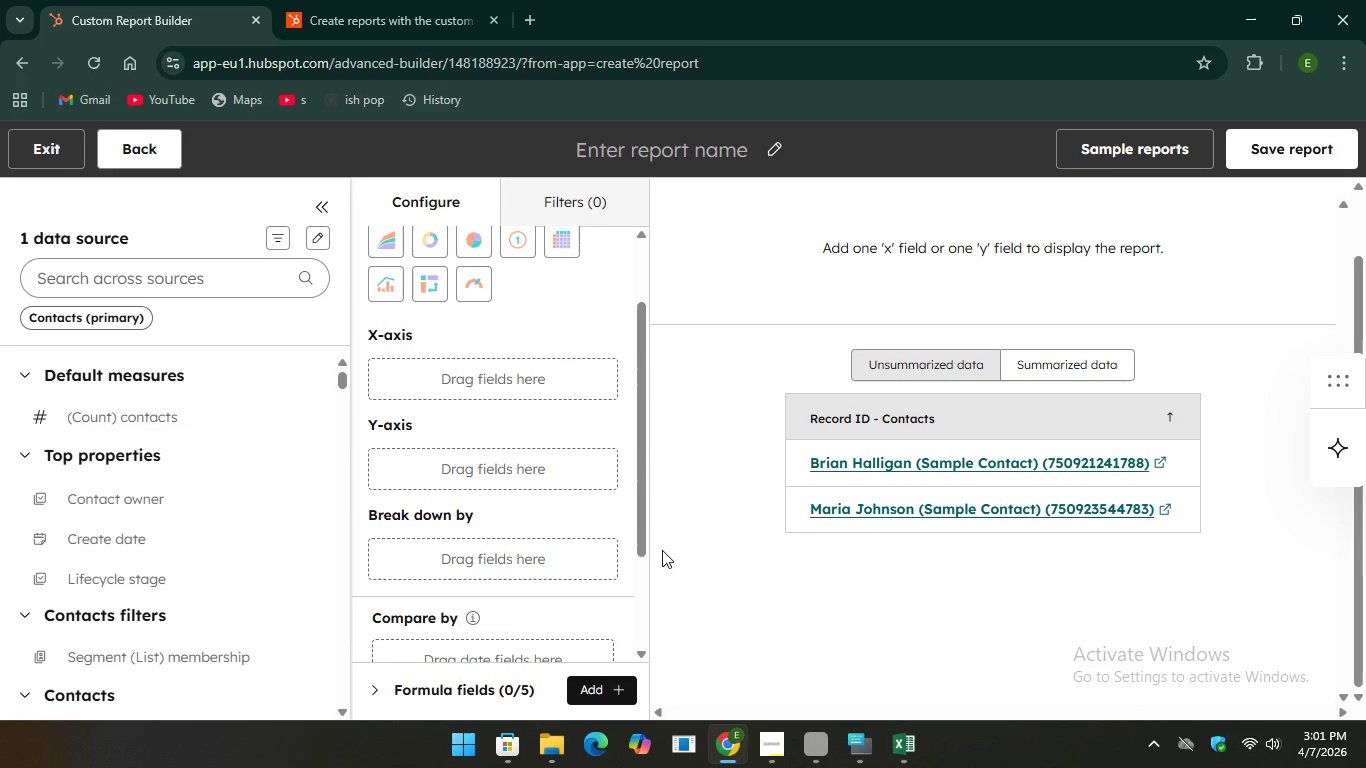 
left_click([444, 366])
 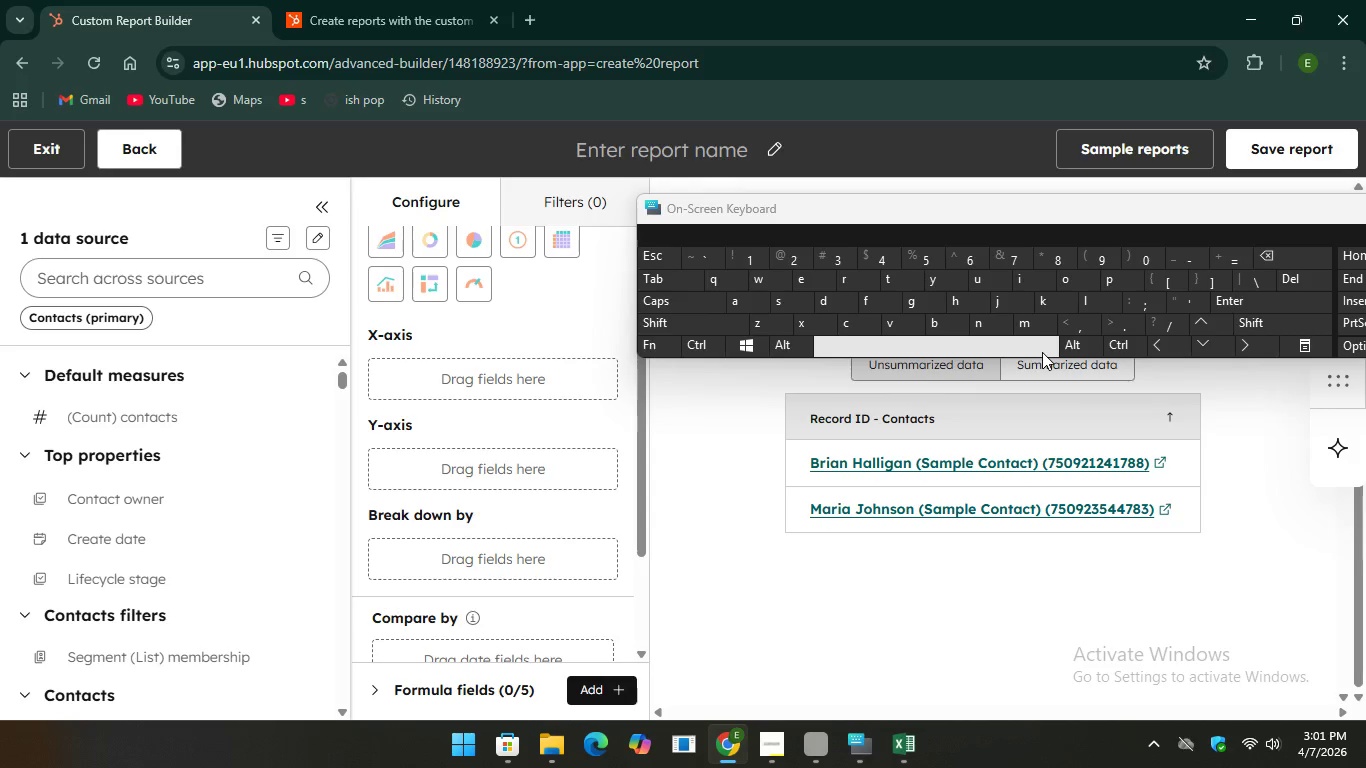 
wait(15.06)
 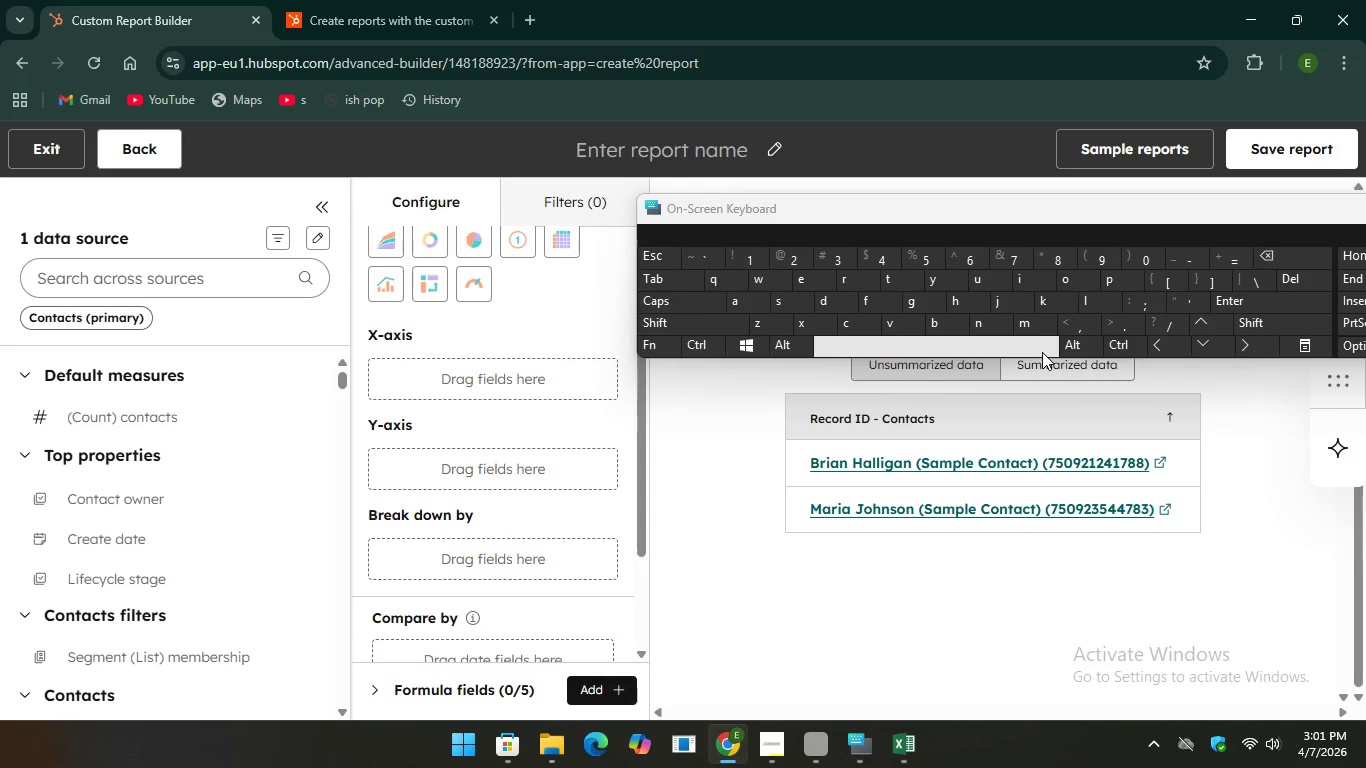 
scroll: coordinate [738, 465], scroll_direction: up, amount: 2.0
 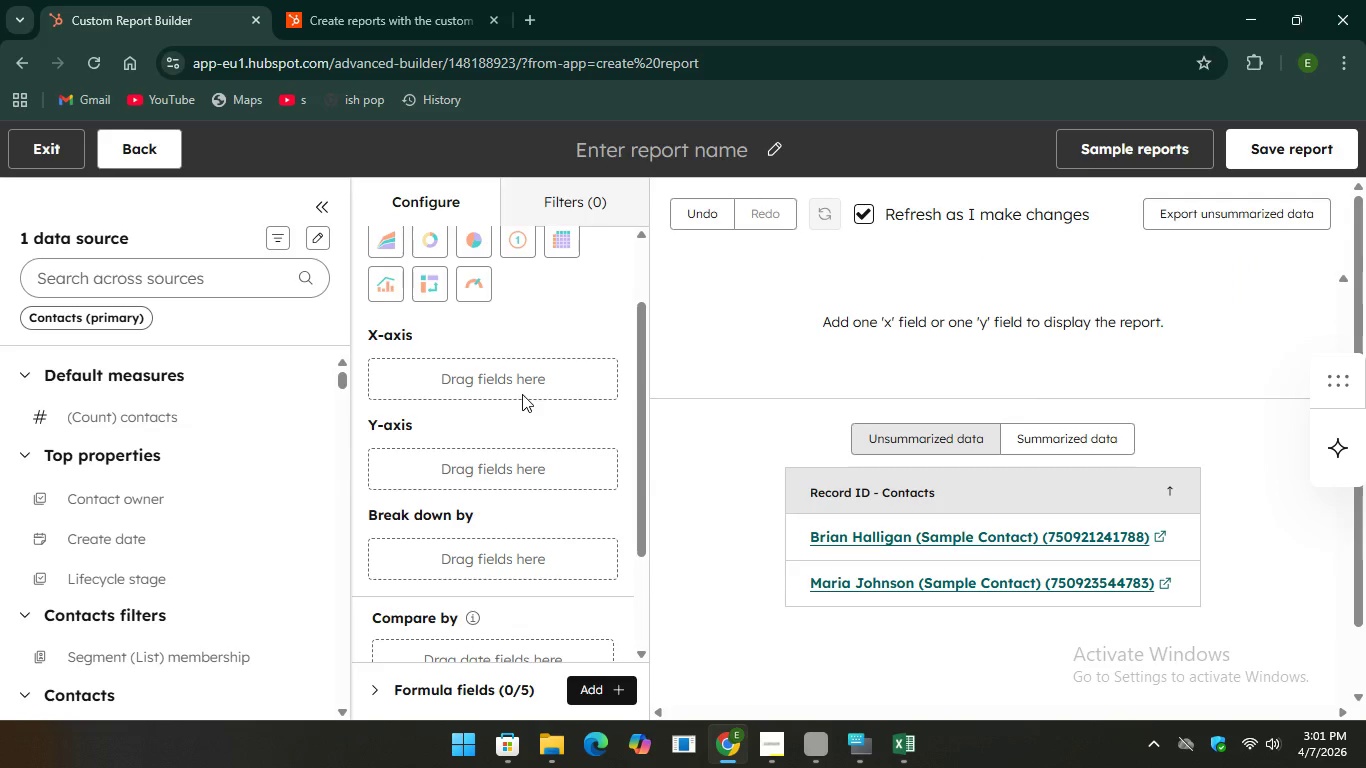 
left_click([524, 386])
 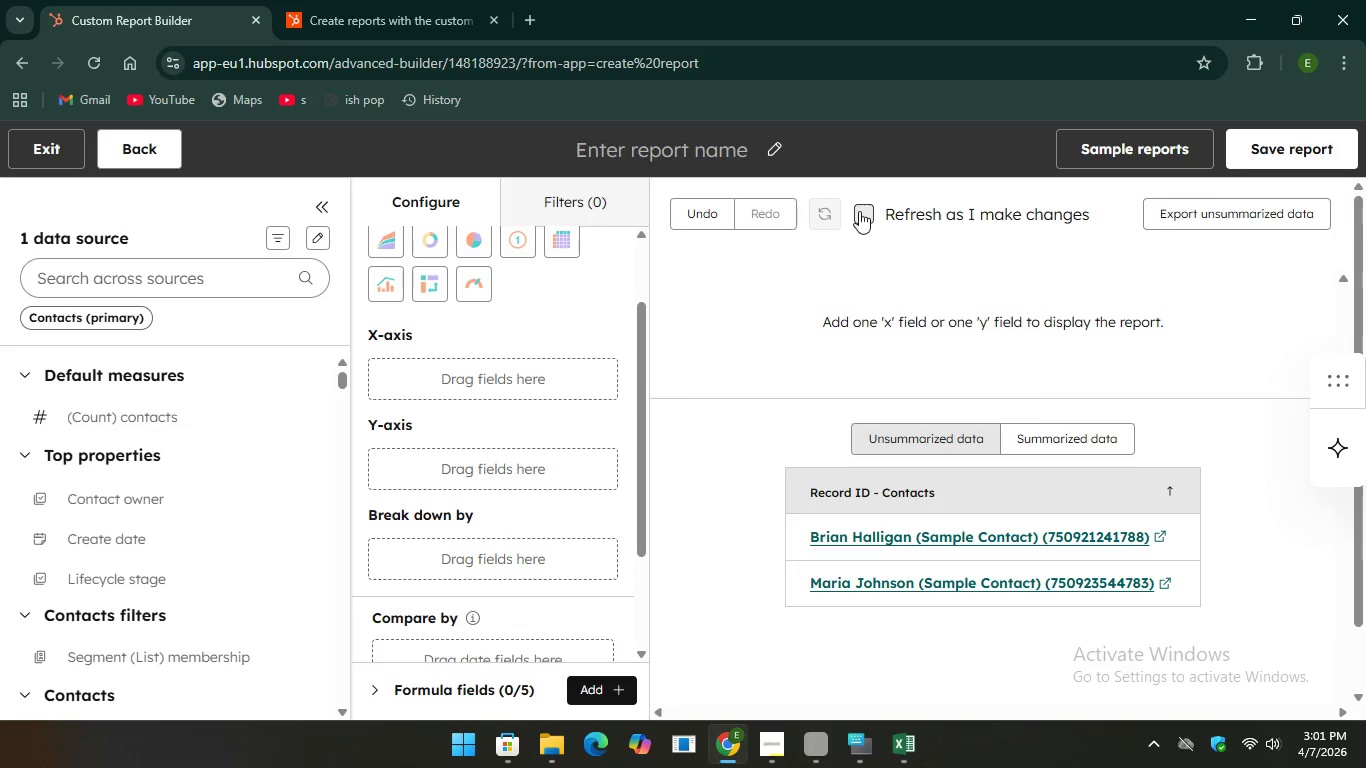 
left_click([860, 211])
 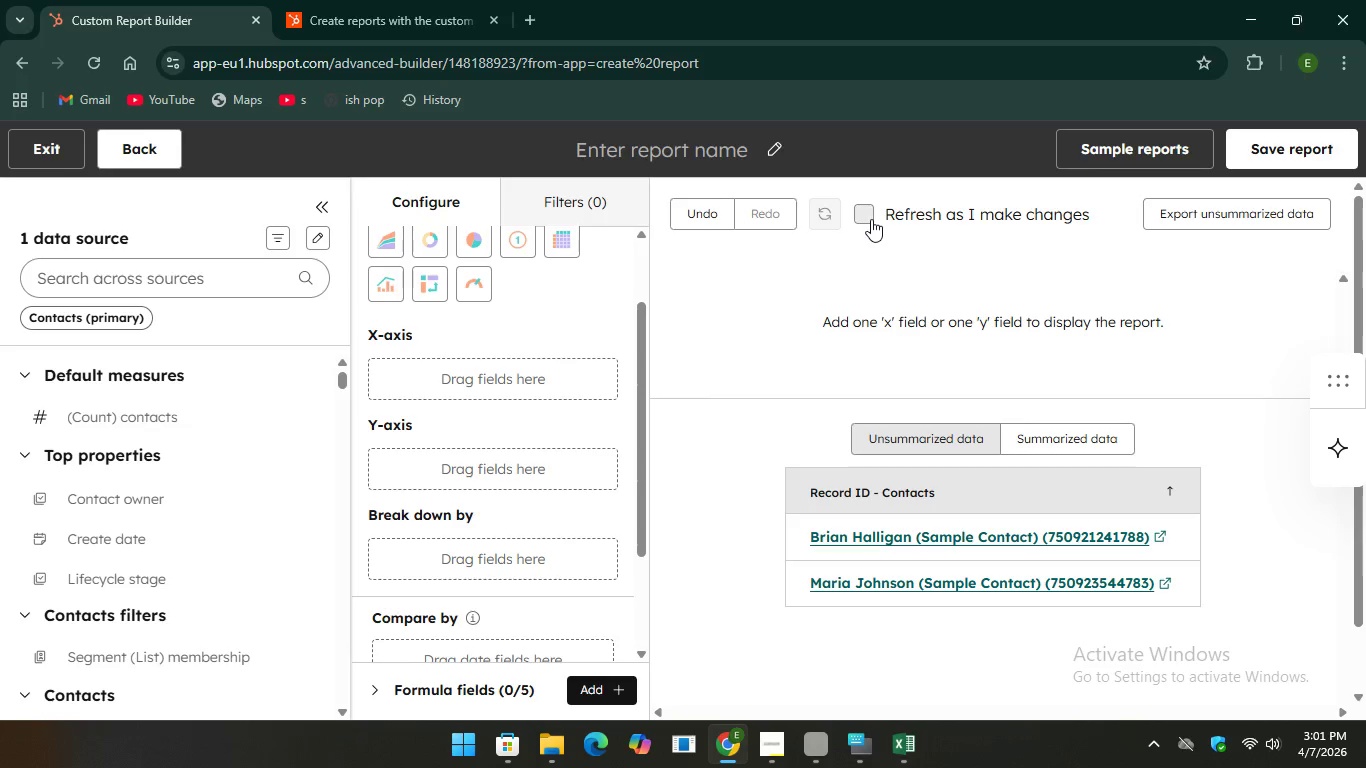 
left_click([871, 219])
 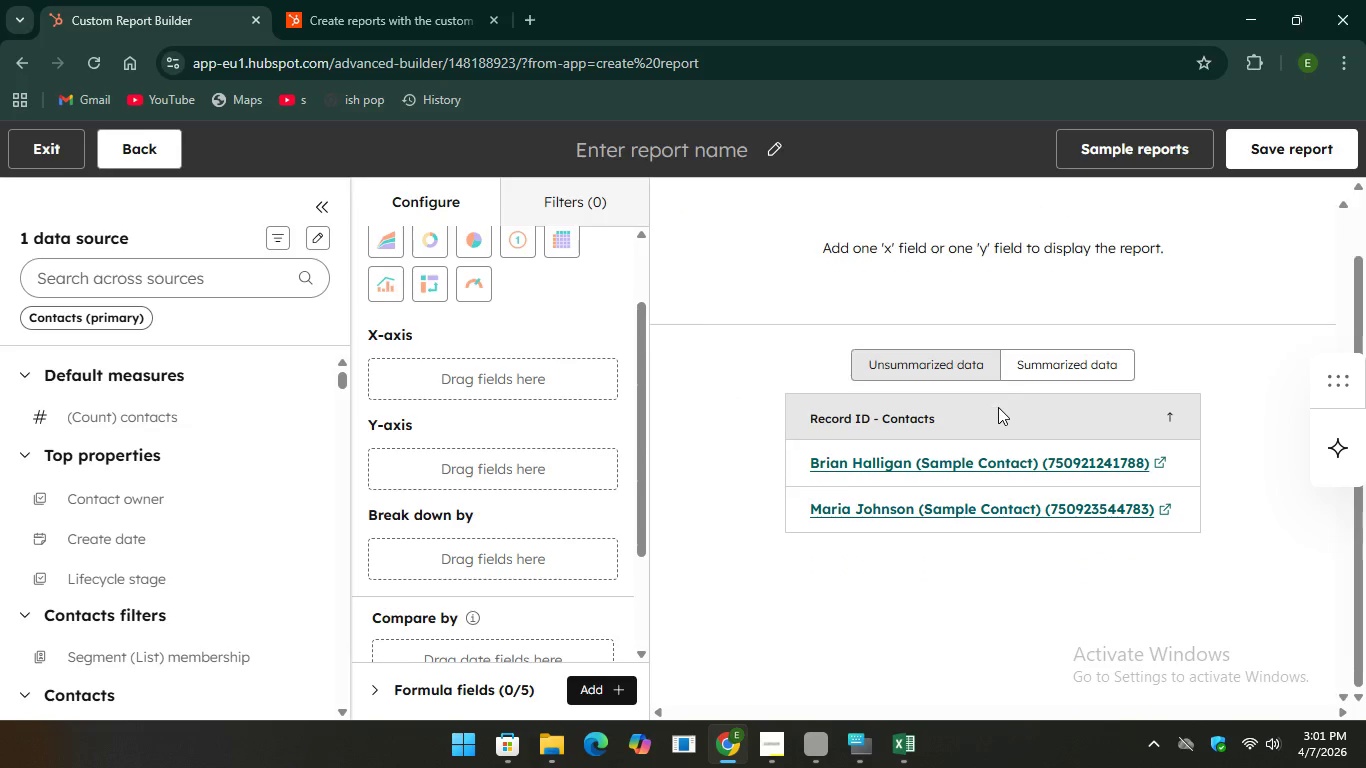 
scroll: coordinate [998, 407], scroll_direction: down, amount: 2.0
 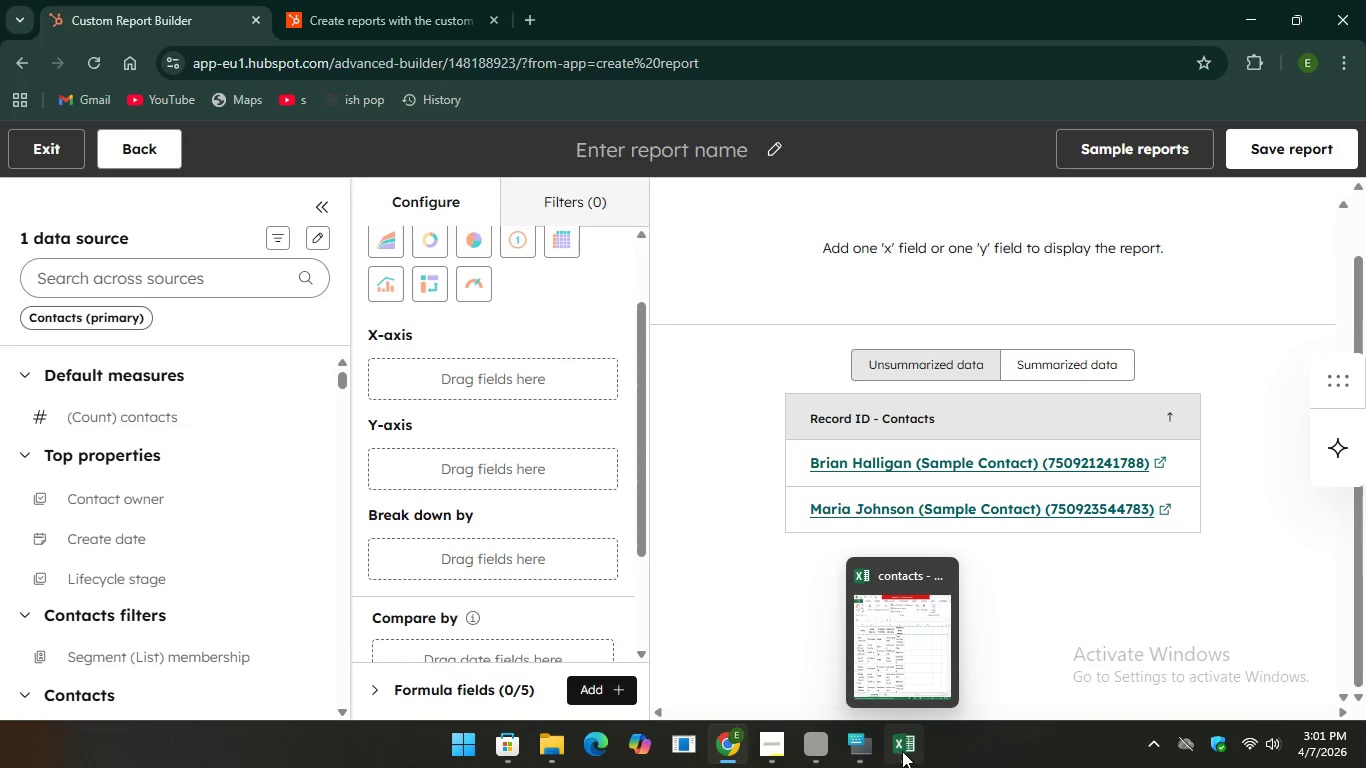 
left_click([902, 751])
 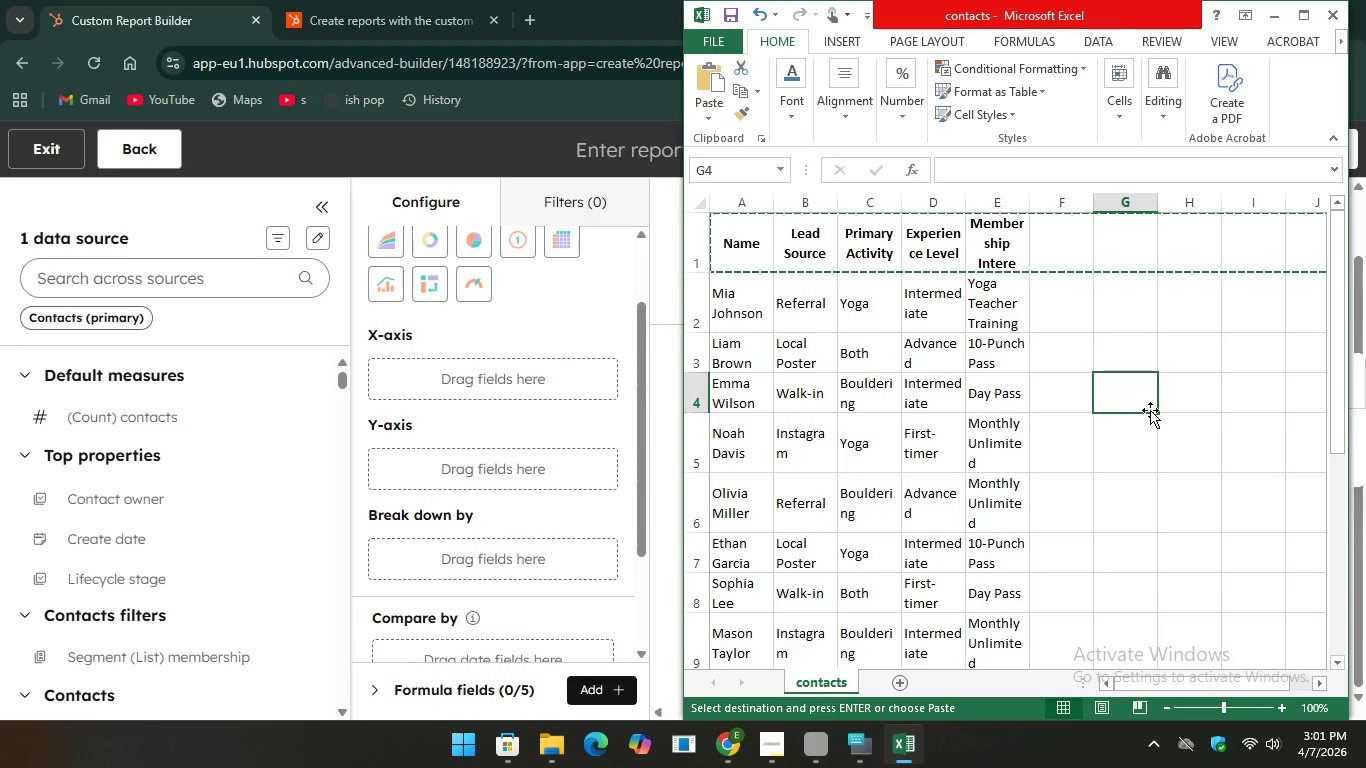 
left_click([1150, 410])
 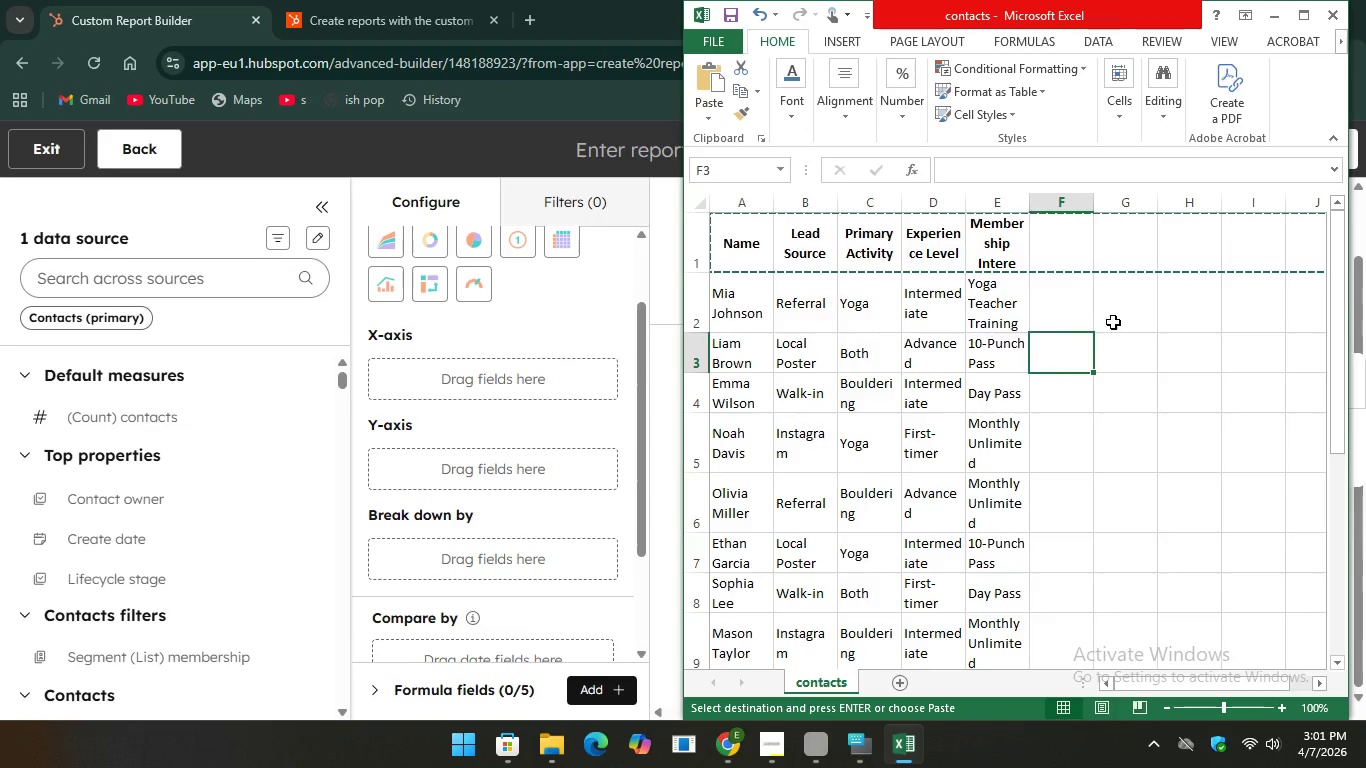 
scroll: coordinate [1116, 322], scroll_direction: down, amount: 2.0
 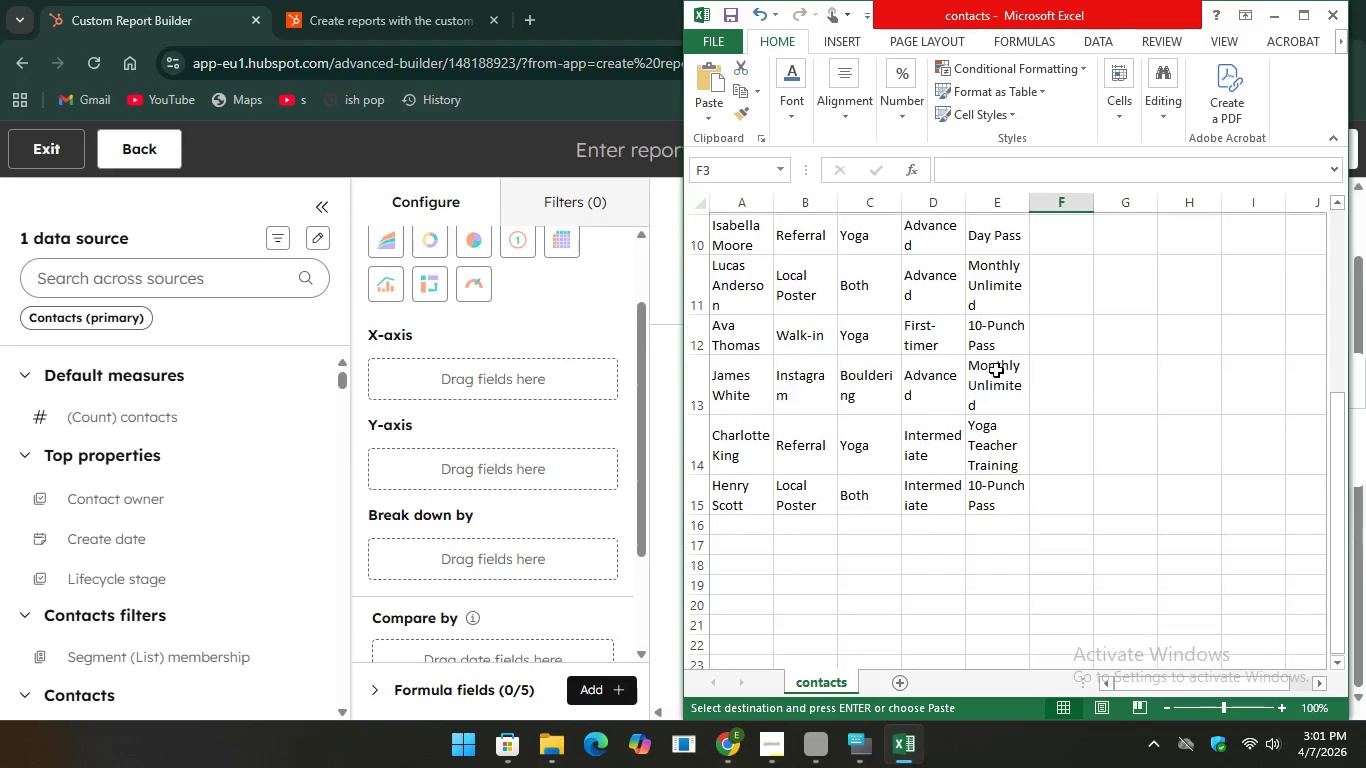 
scroll: coordinate [996, 370], scroll_direction: up, amount: 2.0
 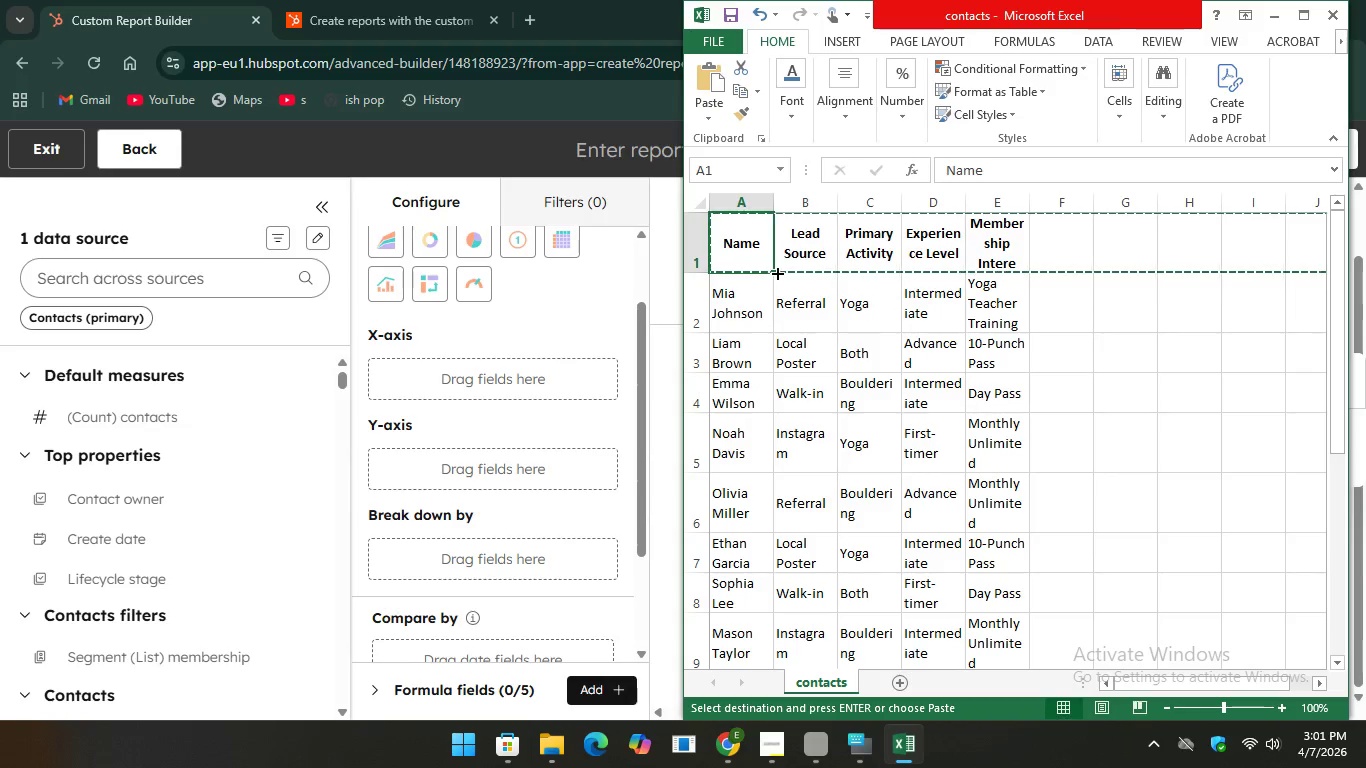 
left_click_drag(start_coordinate=[773, 270], to_coordinate=[748, 666])
 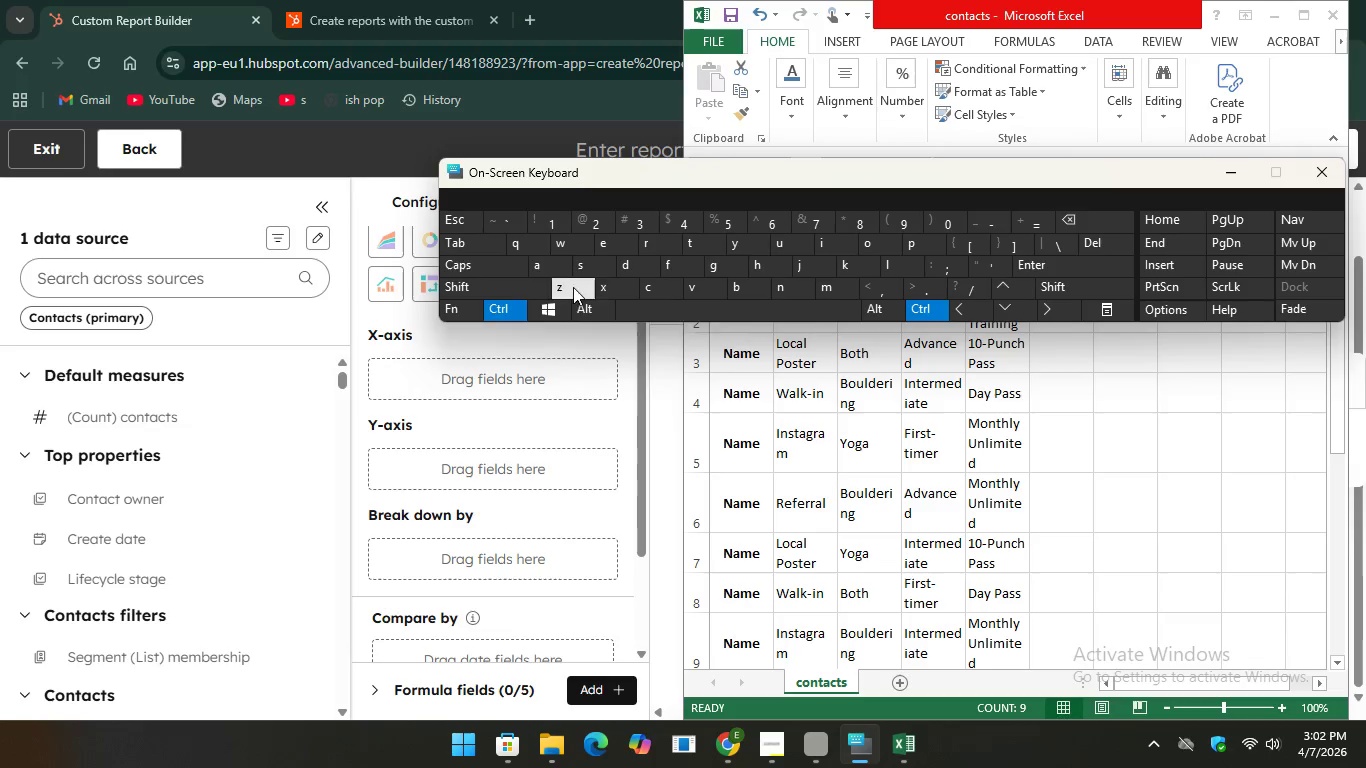 
wait(5.7)
 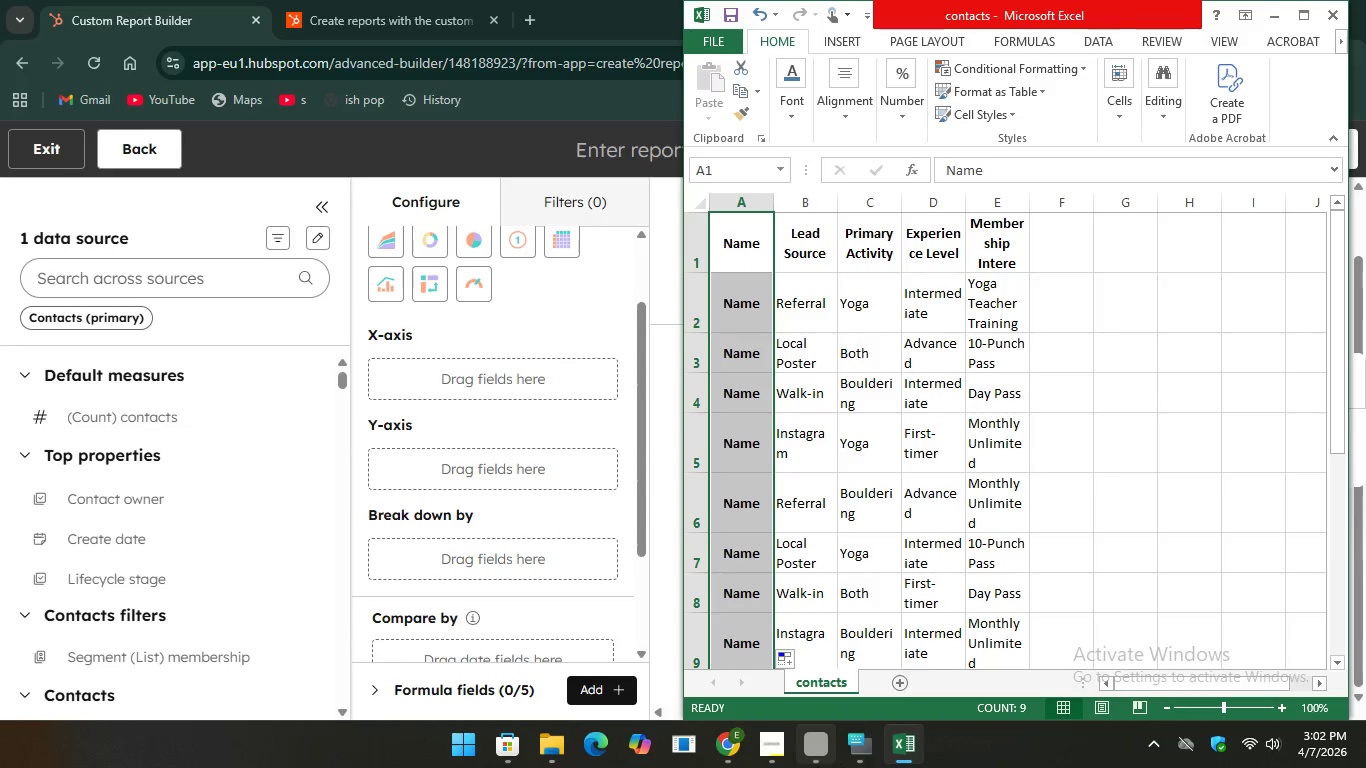 
left_click([1125, 462])
 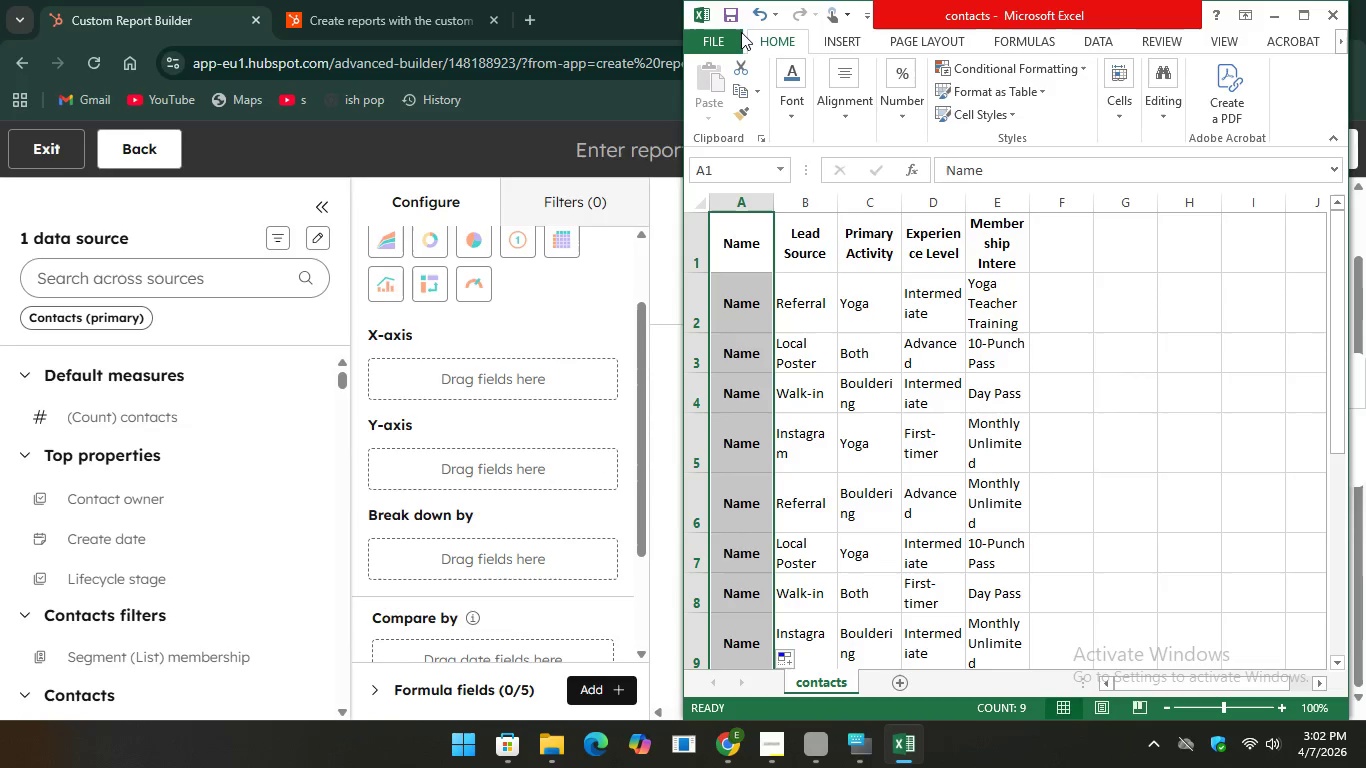 
left_click([760, 9])
 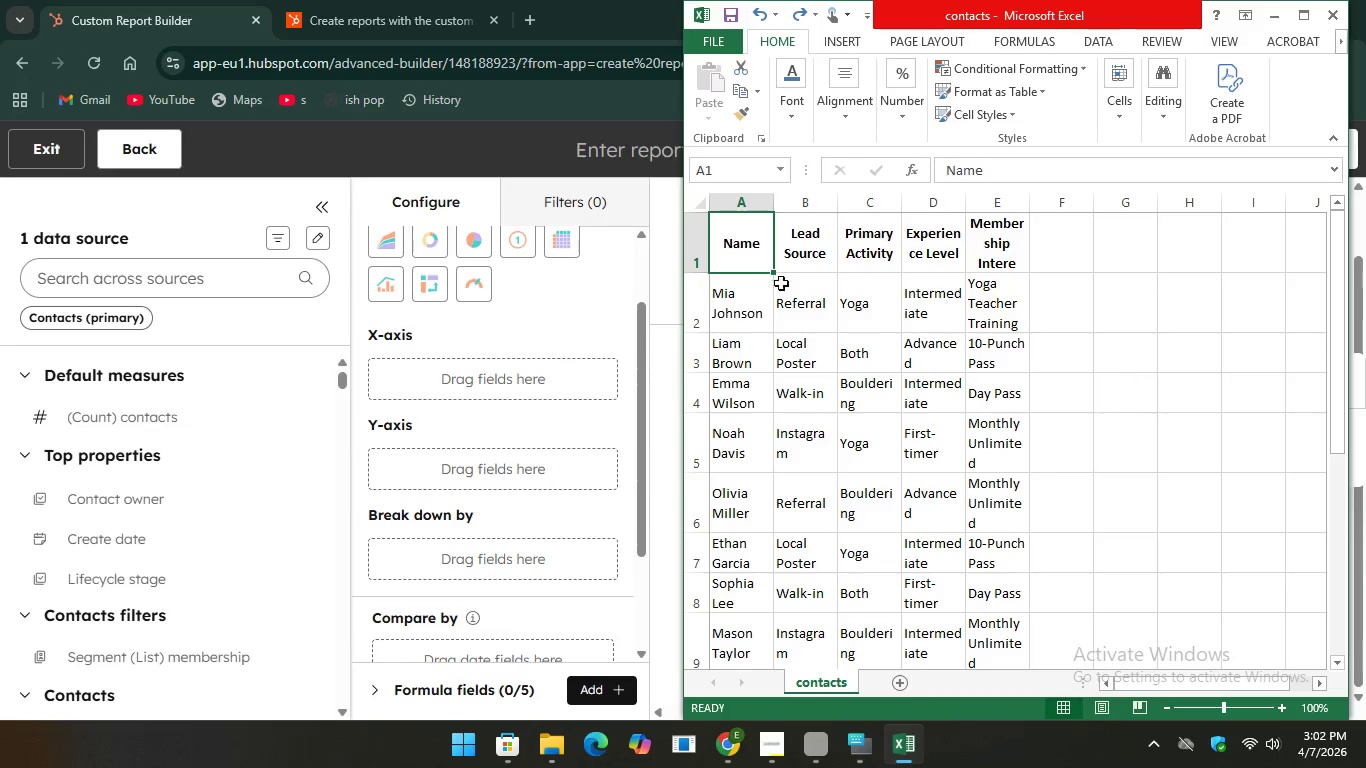 
left_click([761, 274])
 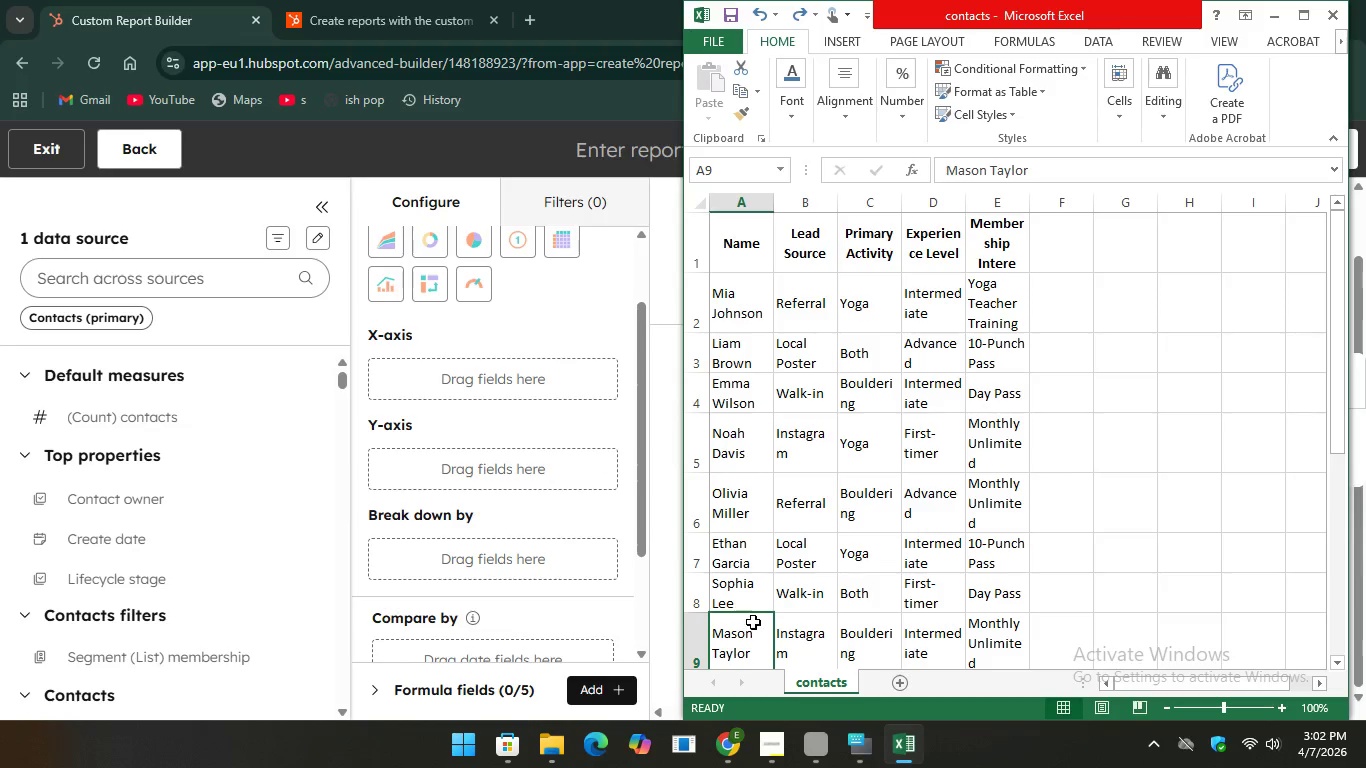 
left_click_drag(start_coordinate=[745, 605], to_coordinate=[748, 590])
 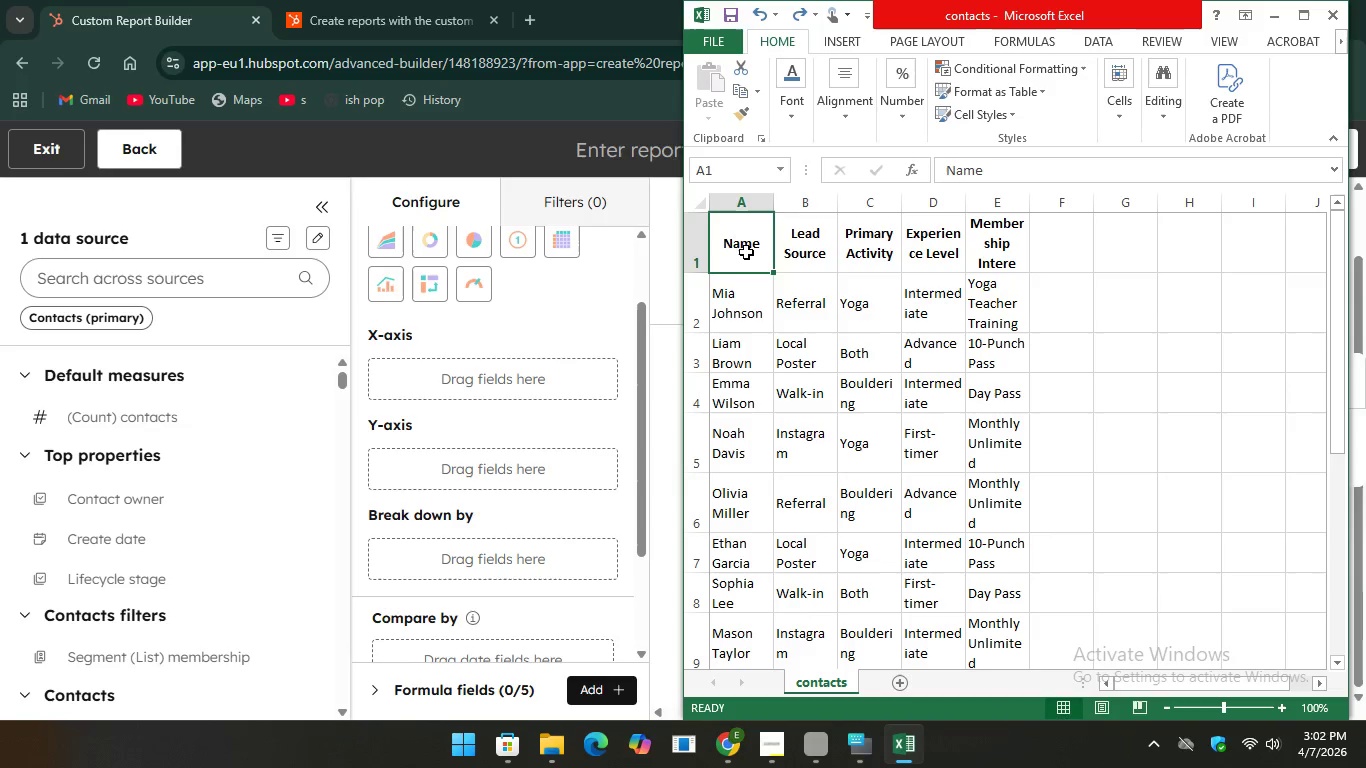 
left_click([746, 252])
 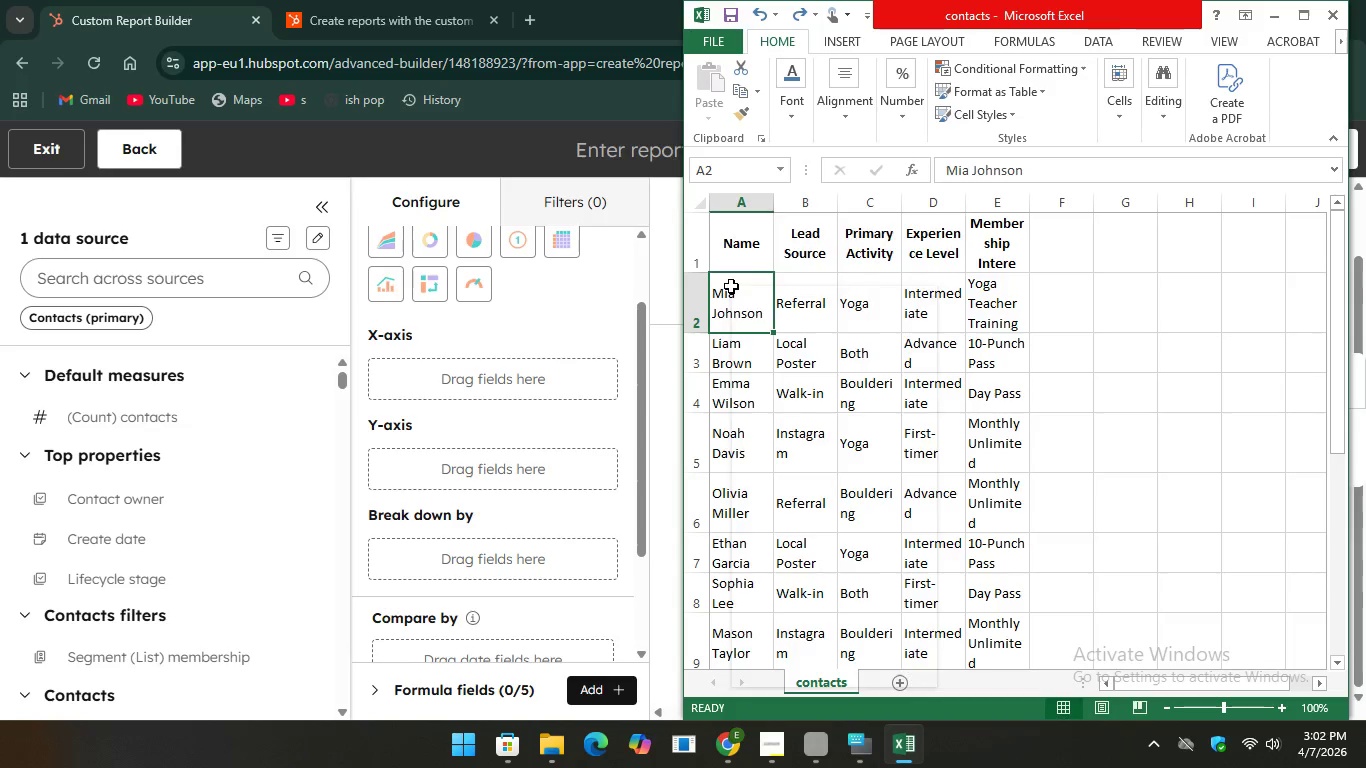 
right_click([731, 286])
 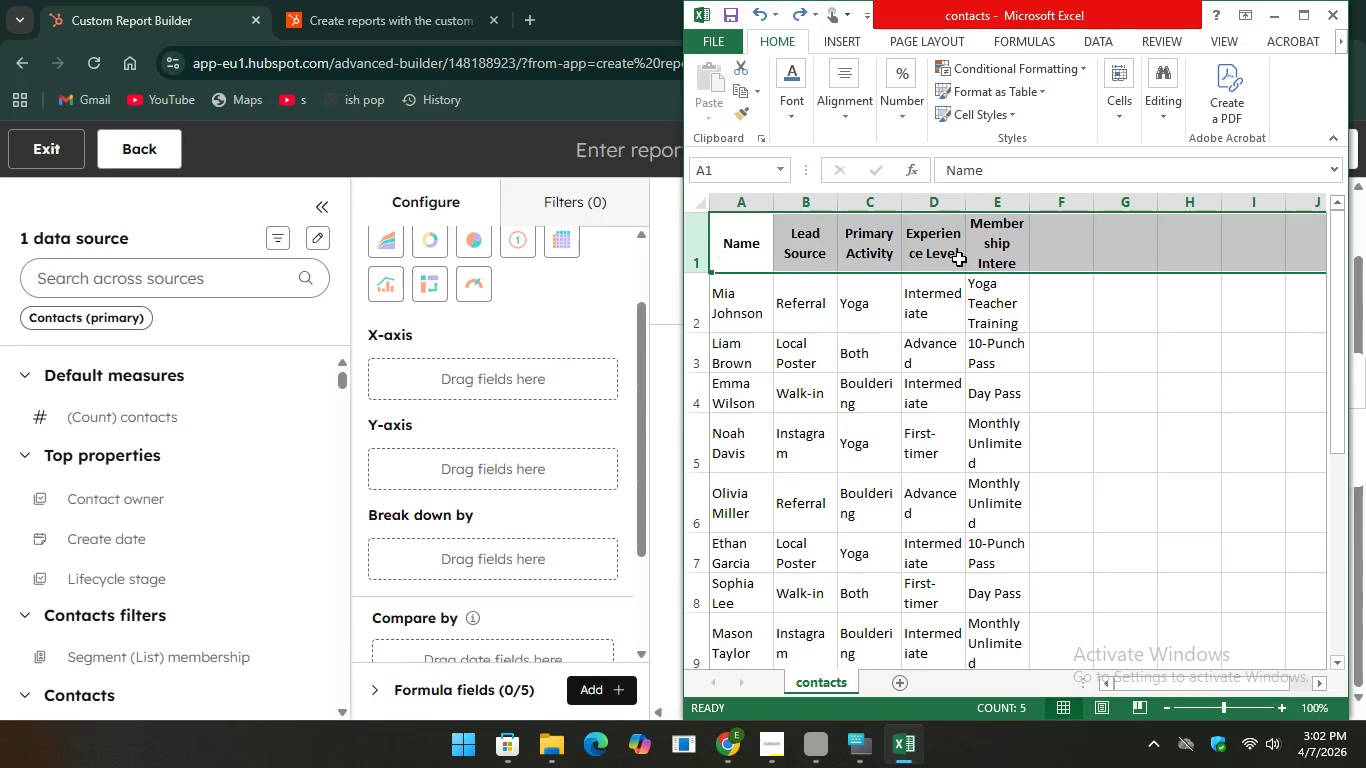 
right_click([1048, 262])
 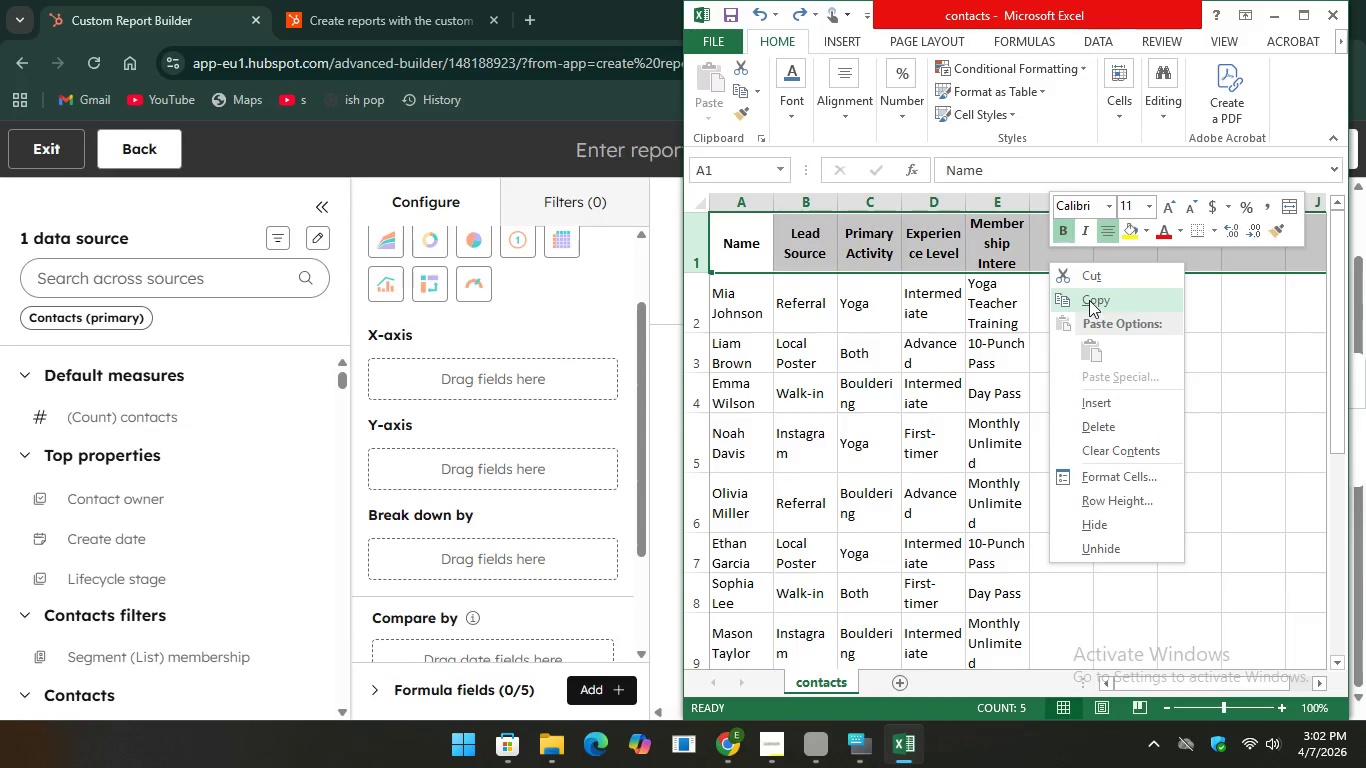 
left_click([1089, 300])
 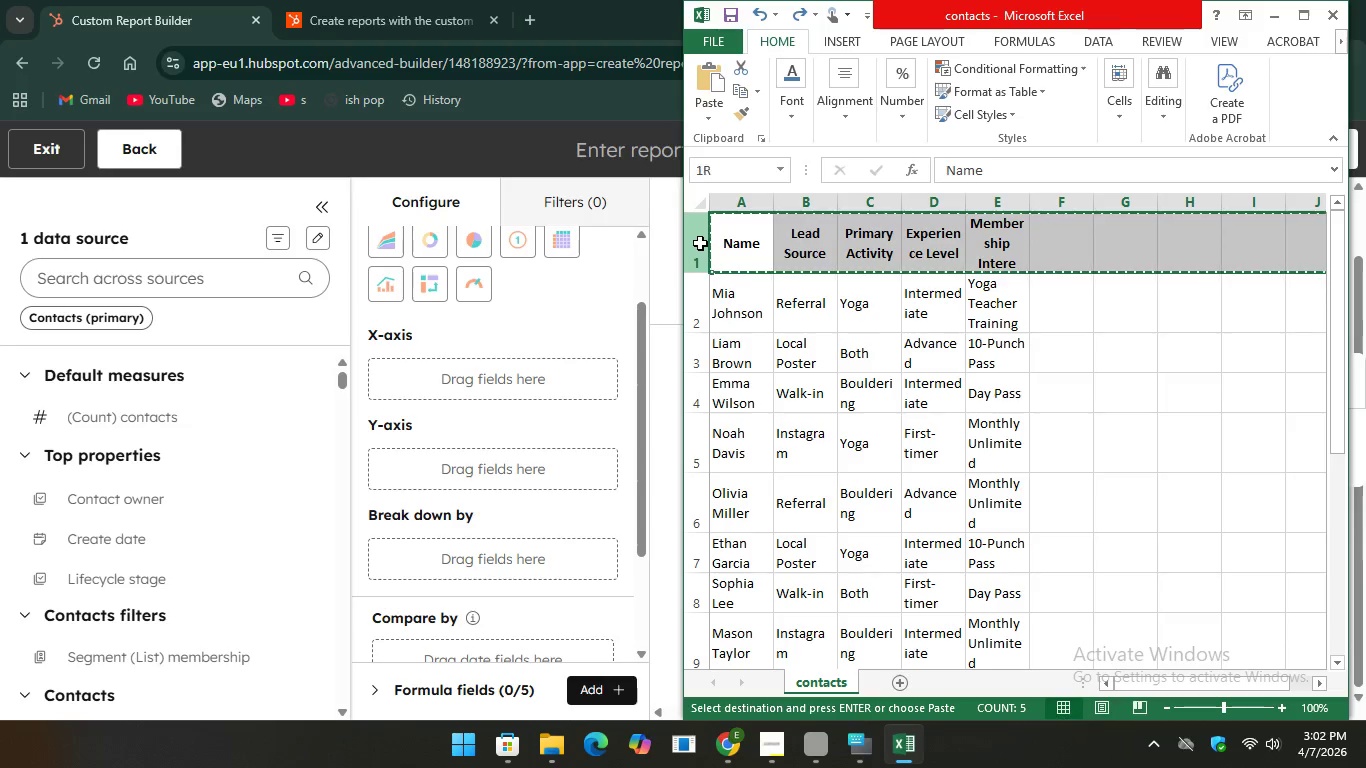 
left_click_drag(start_coordinate=[700, 243], to_coordinate=[584, 332])
 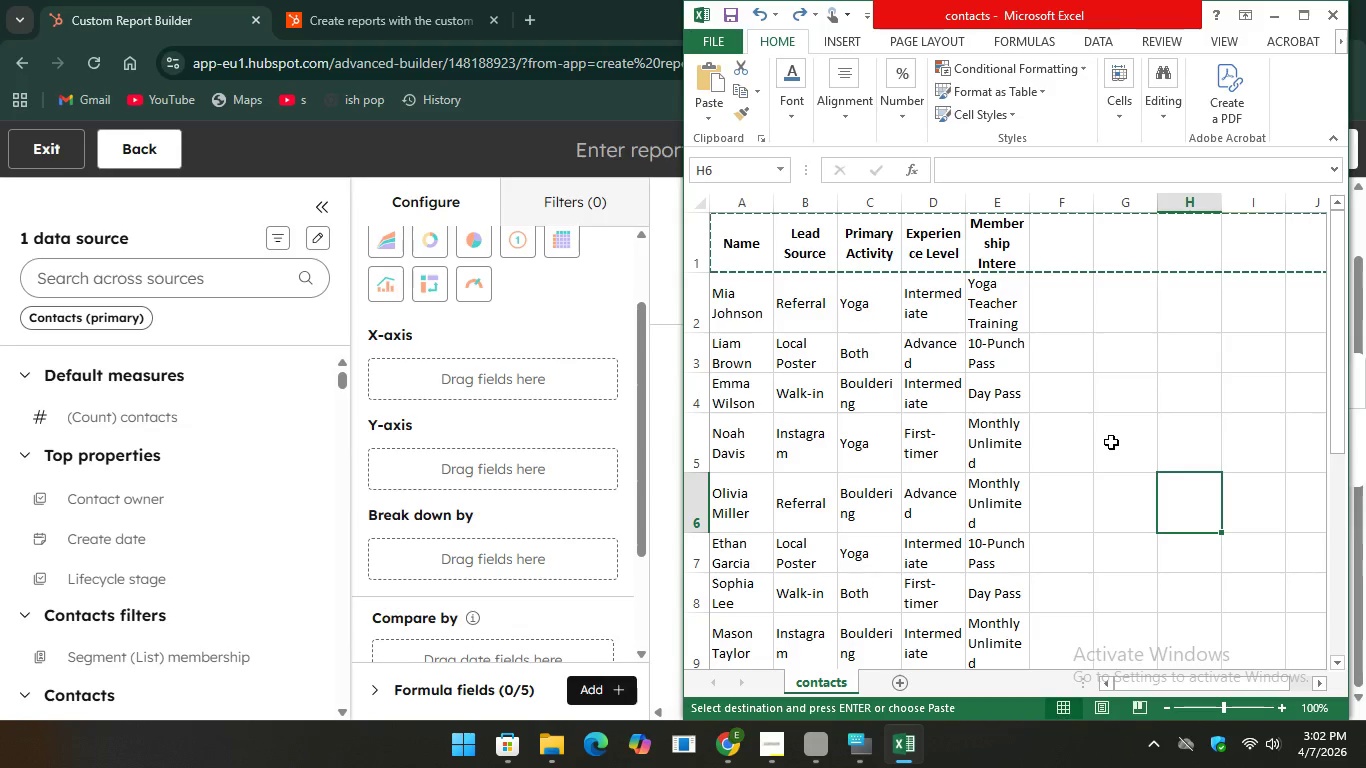 
left_click([1204, 476])
 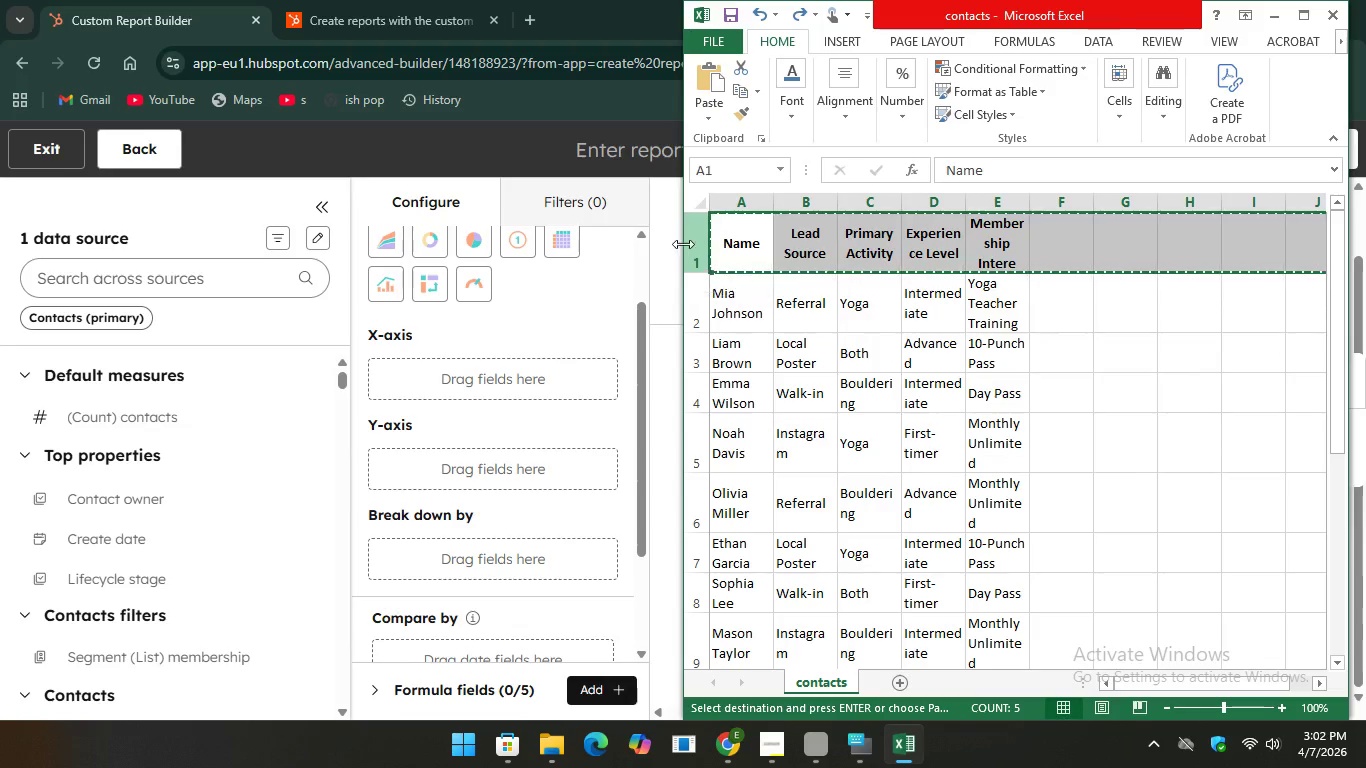 
right_click([701, 245])
 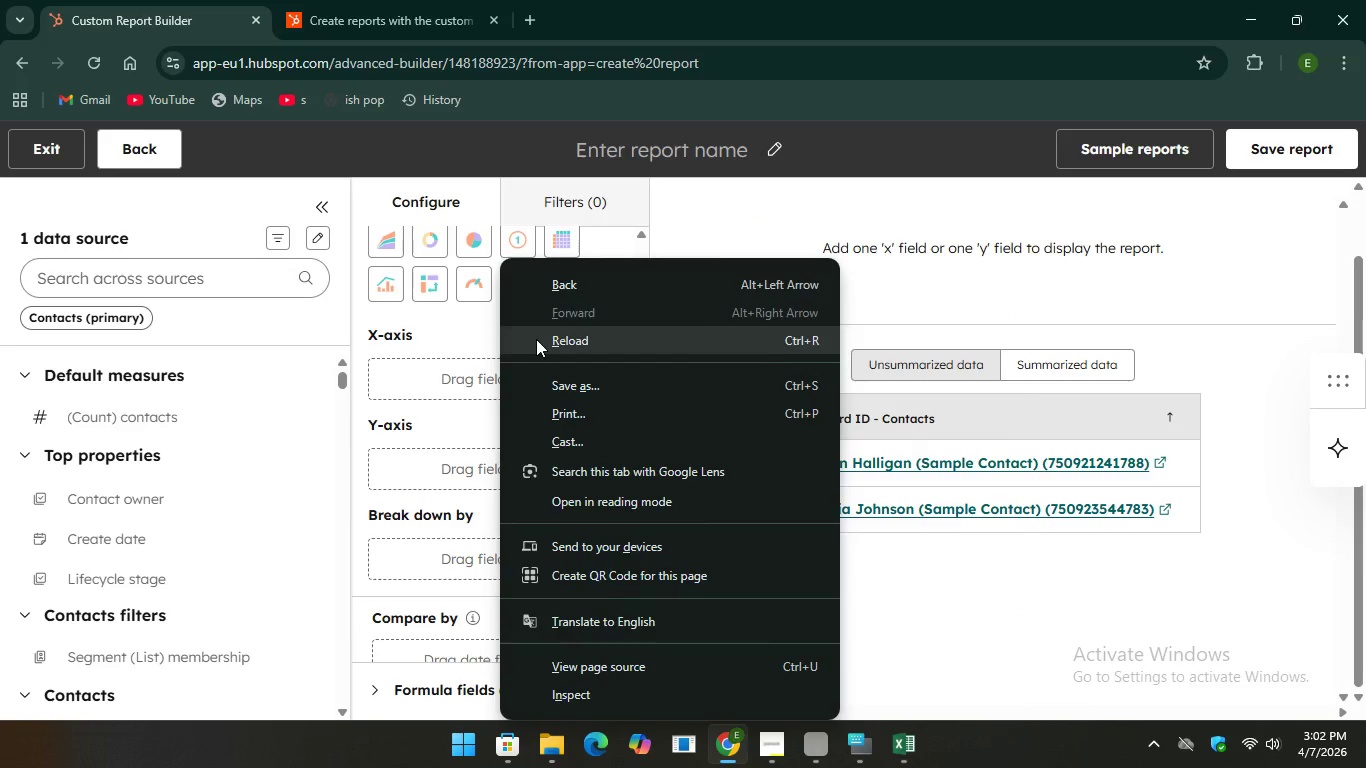 
left_click_drag(start_coordinate=[458, 354], to_coordinate=[458, 363])
 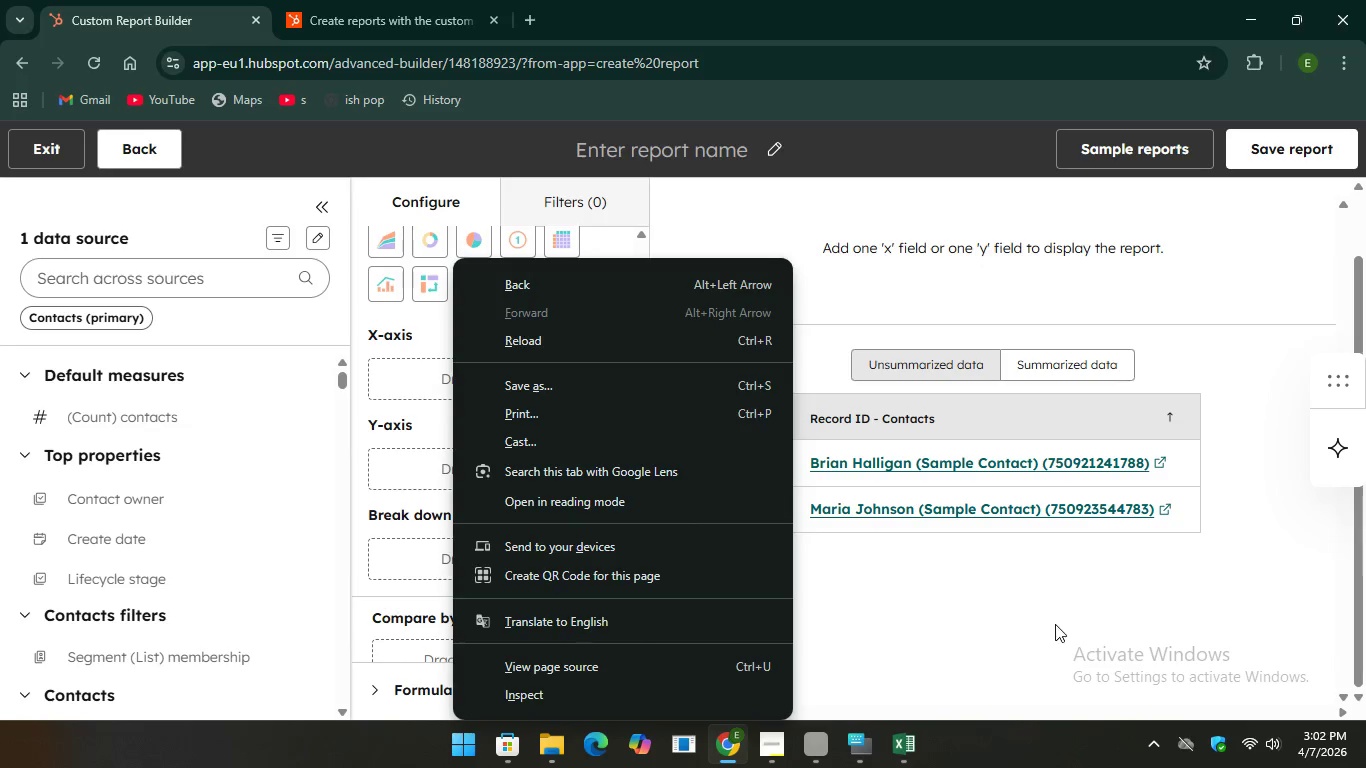 
left_click_drag(start_coordinate=[1012, 661], to_coordinate=[994, 682])
 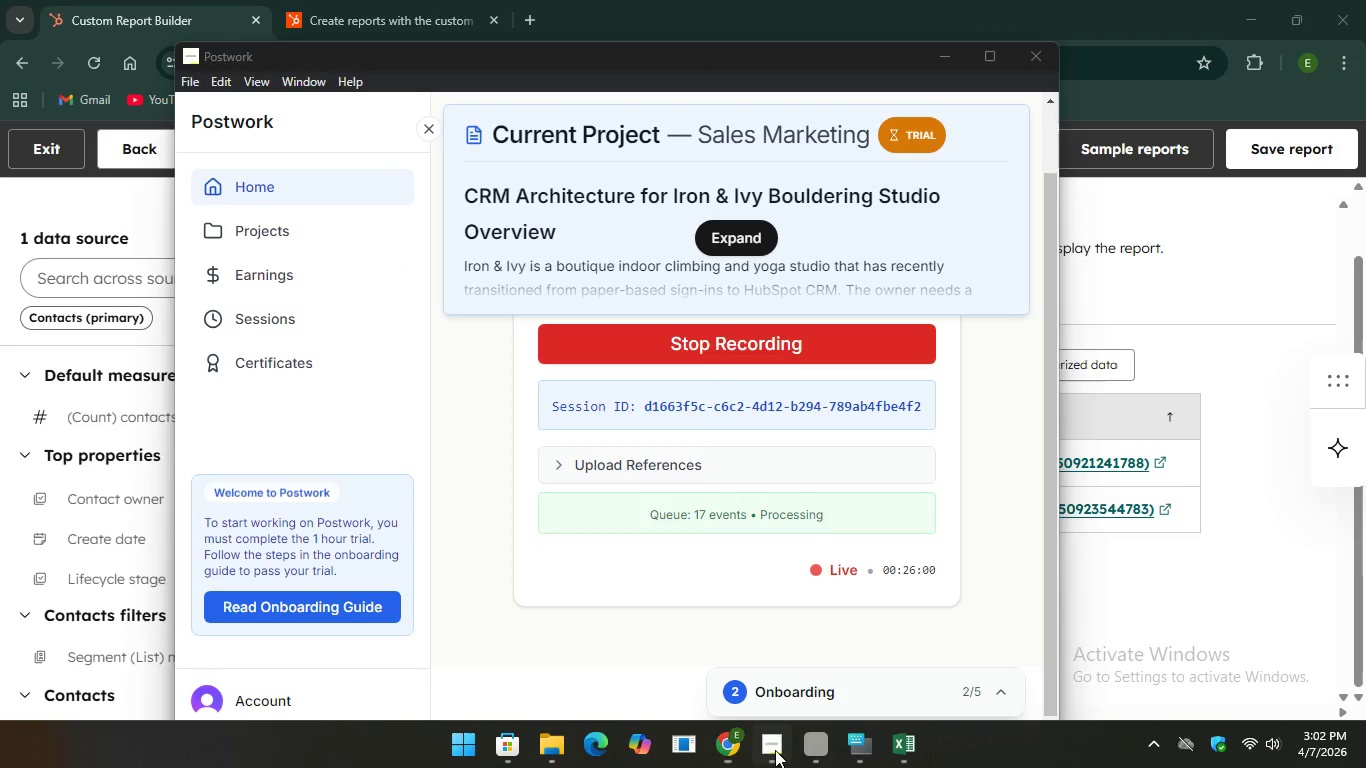 
left_click([774, 750])